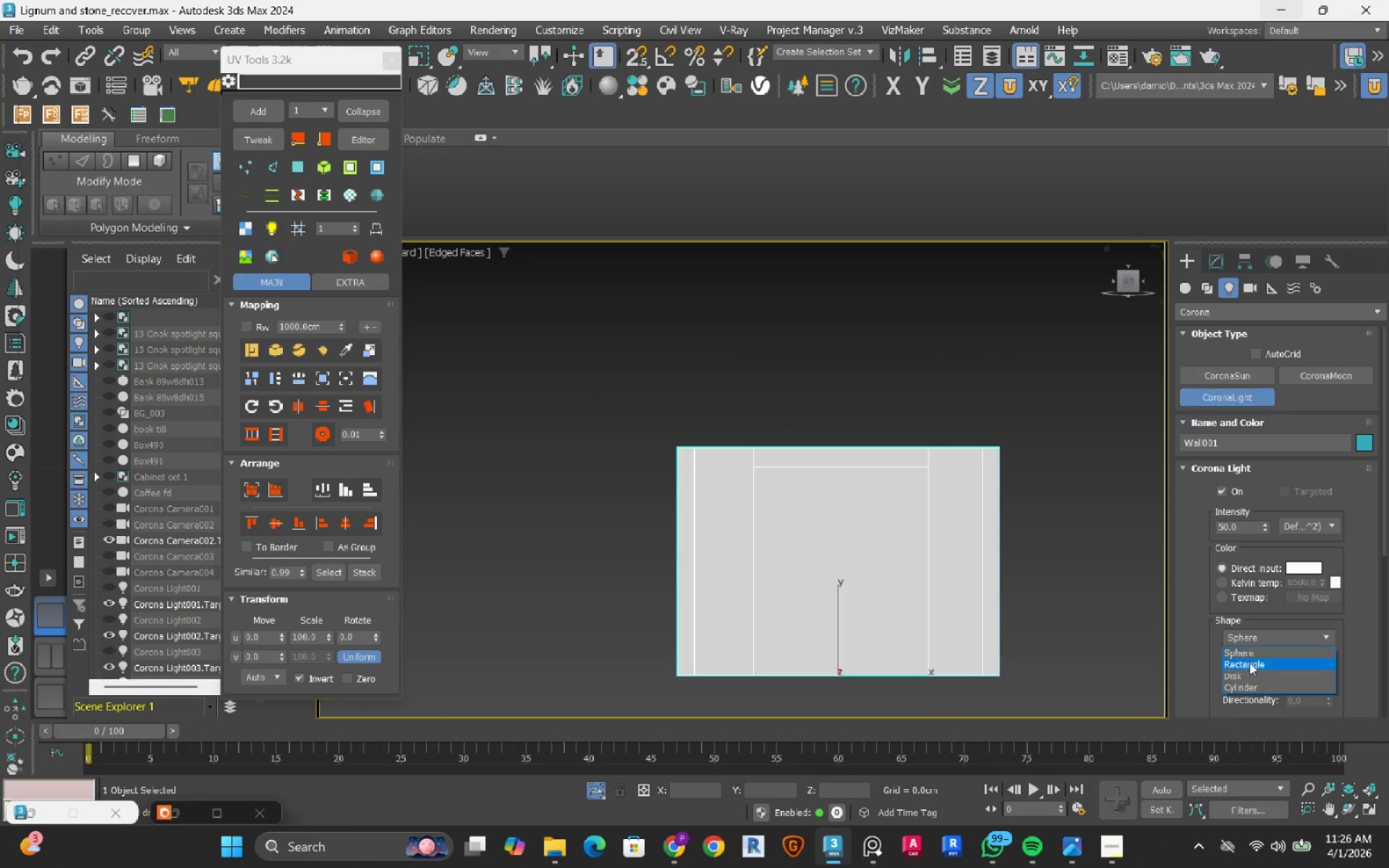 
left_click_drag(start_coordinate=[1247, 665], to_coordinate=[1241, 665])
 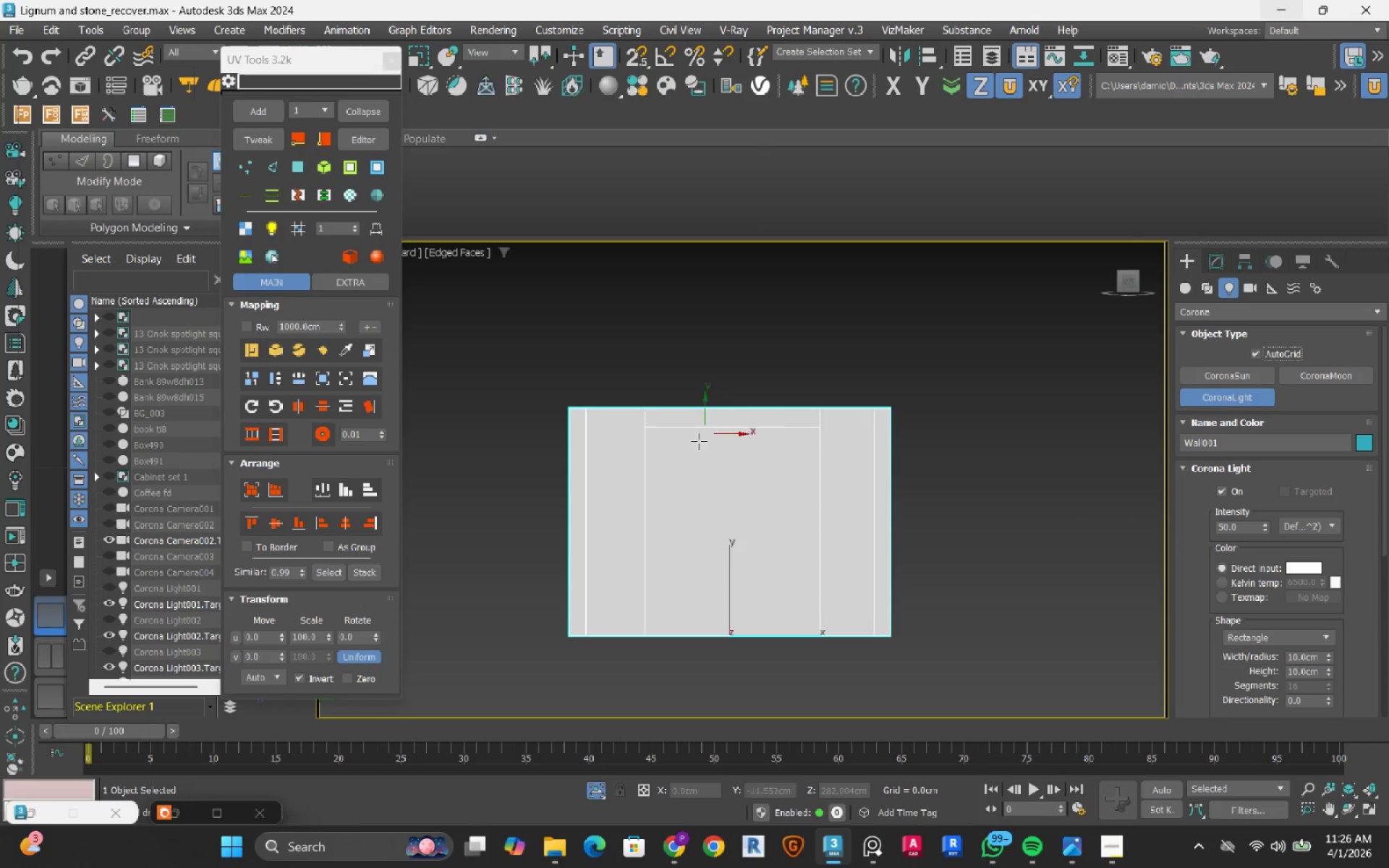 
left_click_drag(start_coordinate=[637, 422], to_coordinate=[834, 642])
 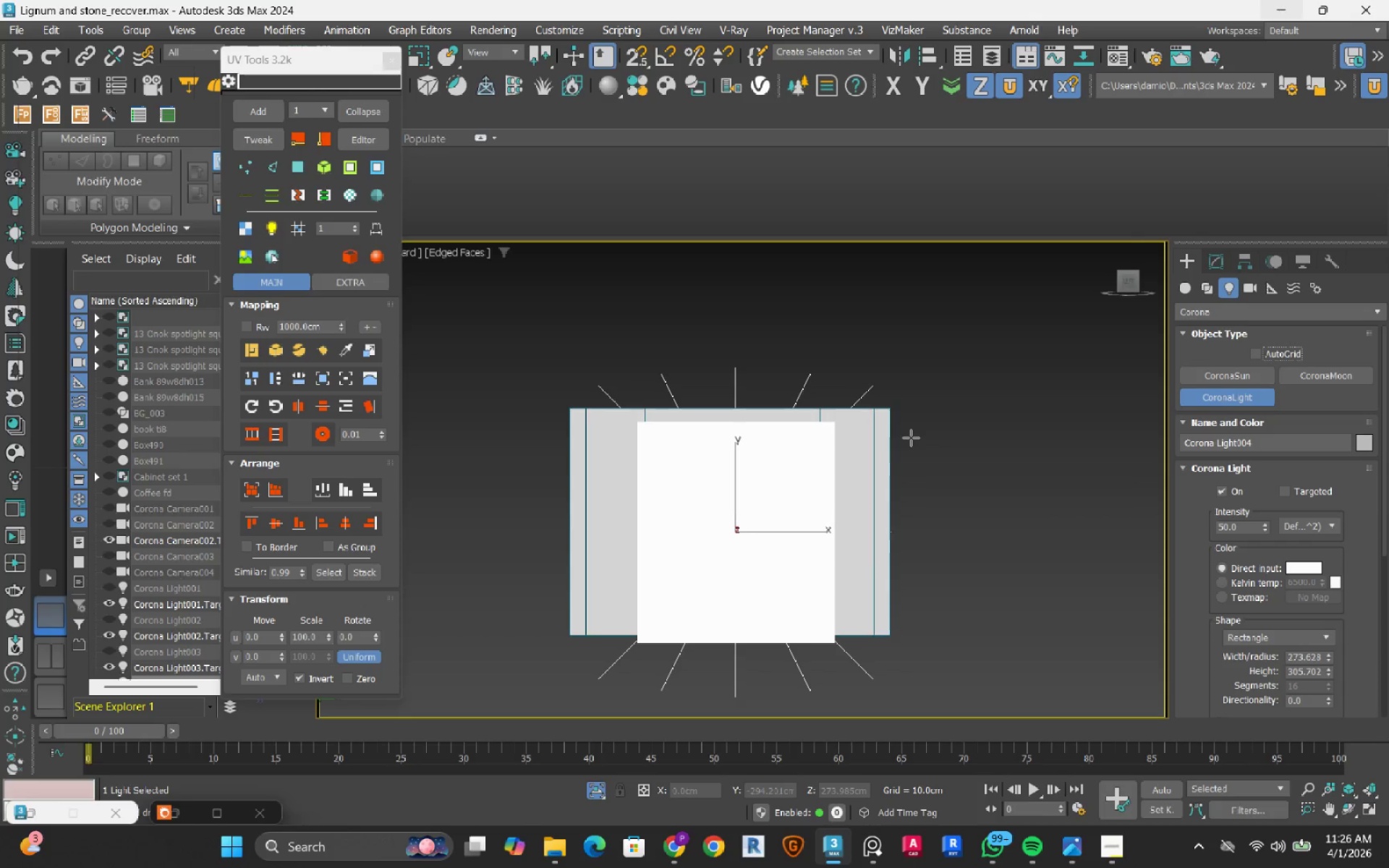 
hold_key(key=AltLeft, duration=0.88)
 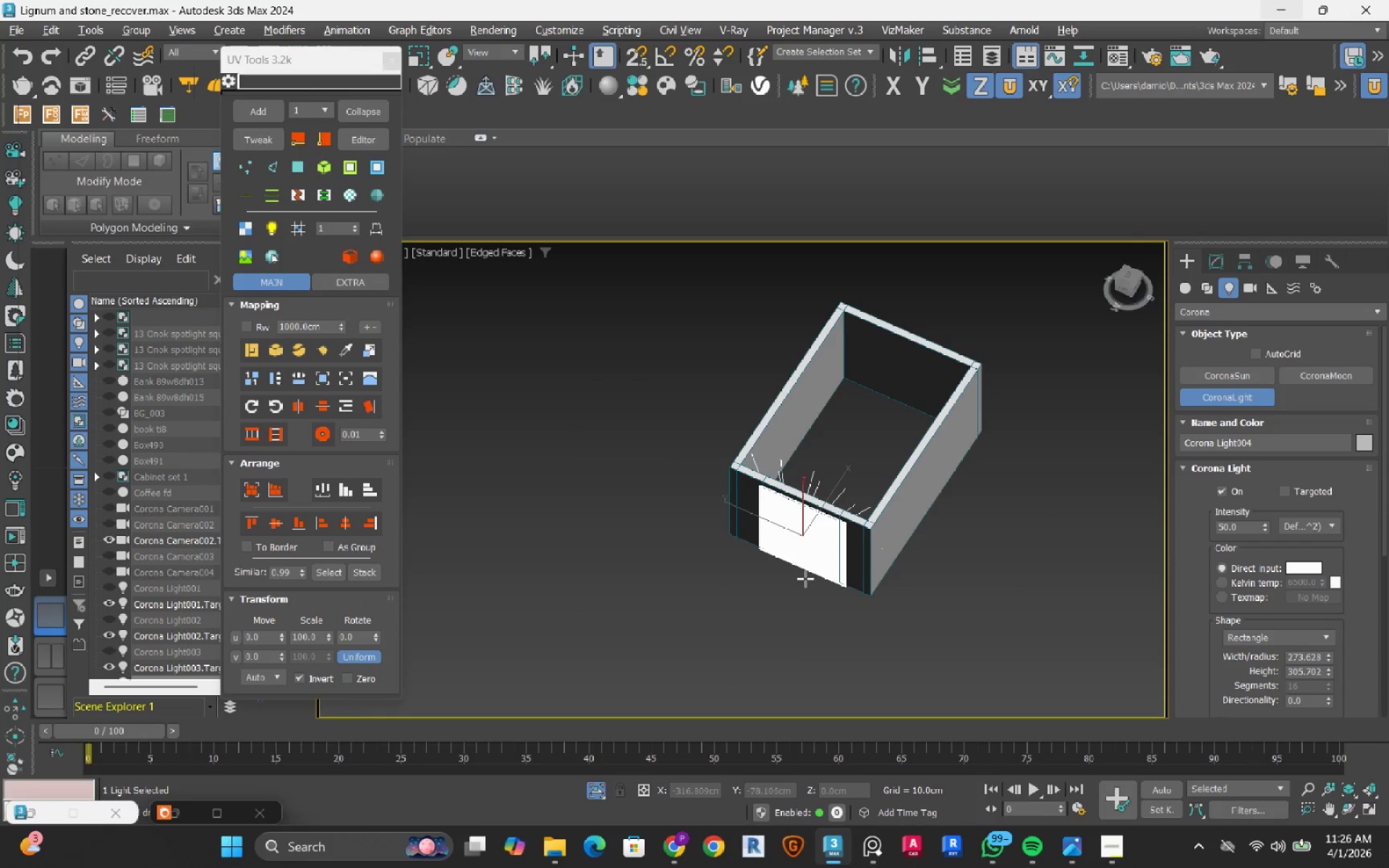 
scroll: coordinate [891, 509], scroll_direction: down, amount: 2.0
 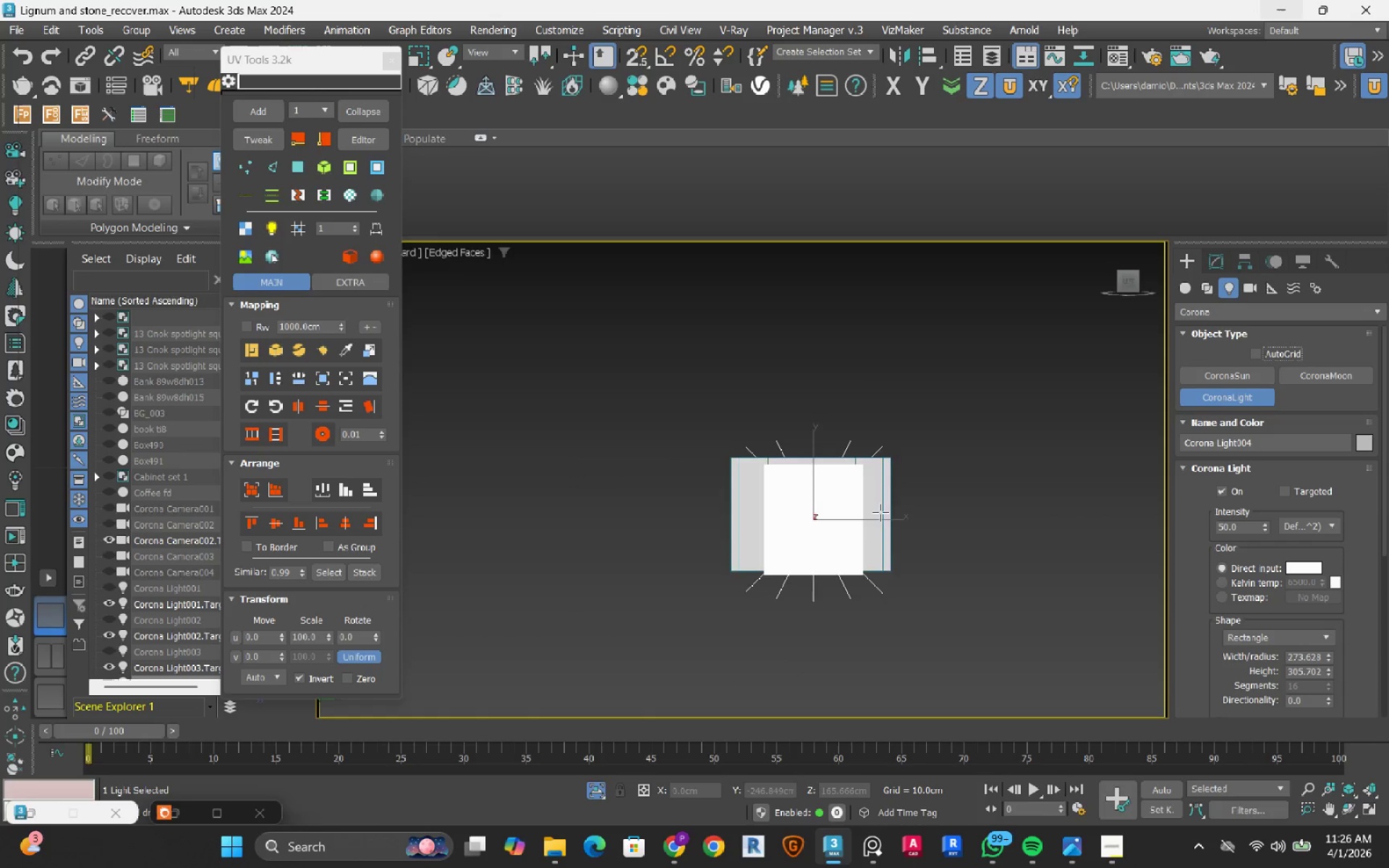 
scroll: coordinate [805, 579], scroll_direction: up, amount: 1.0
 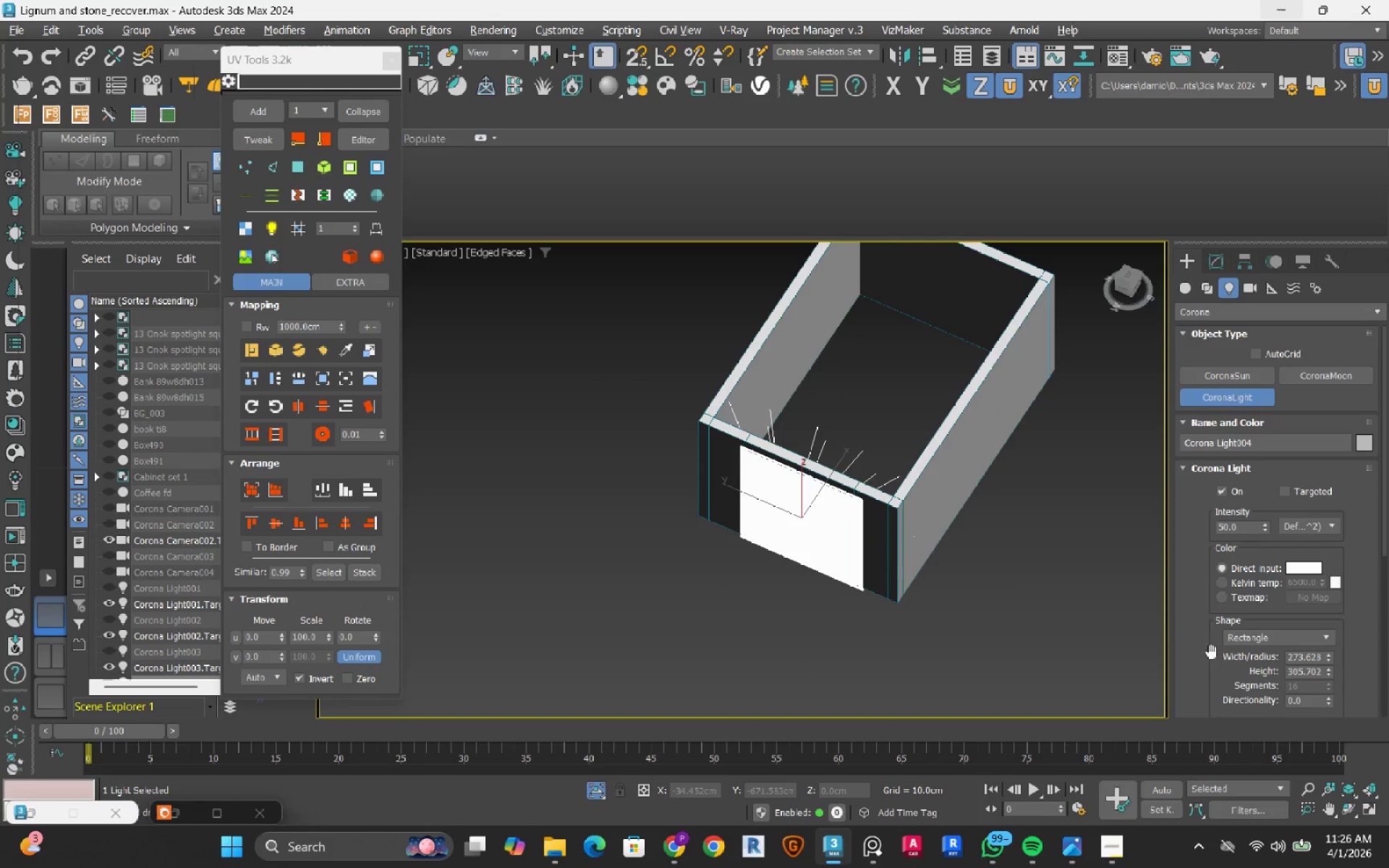 
scroll: coordinate [1207, 665], scroll_direction: down, amount: 12.0
 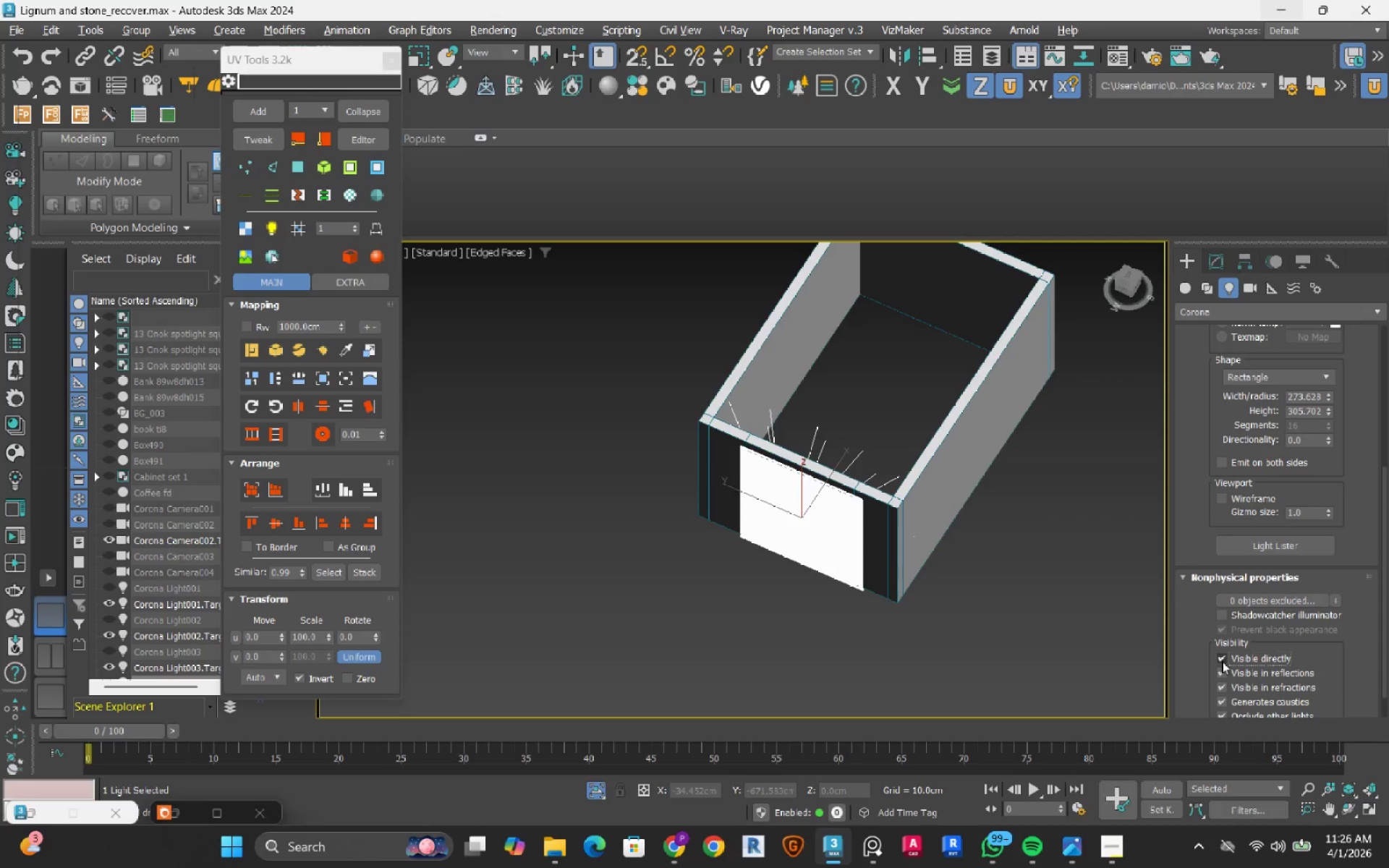 
double_click([1222, 671])
 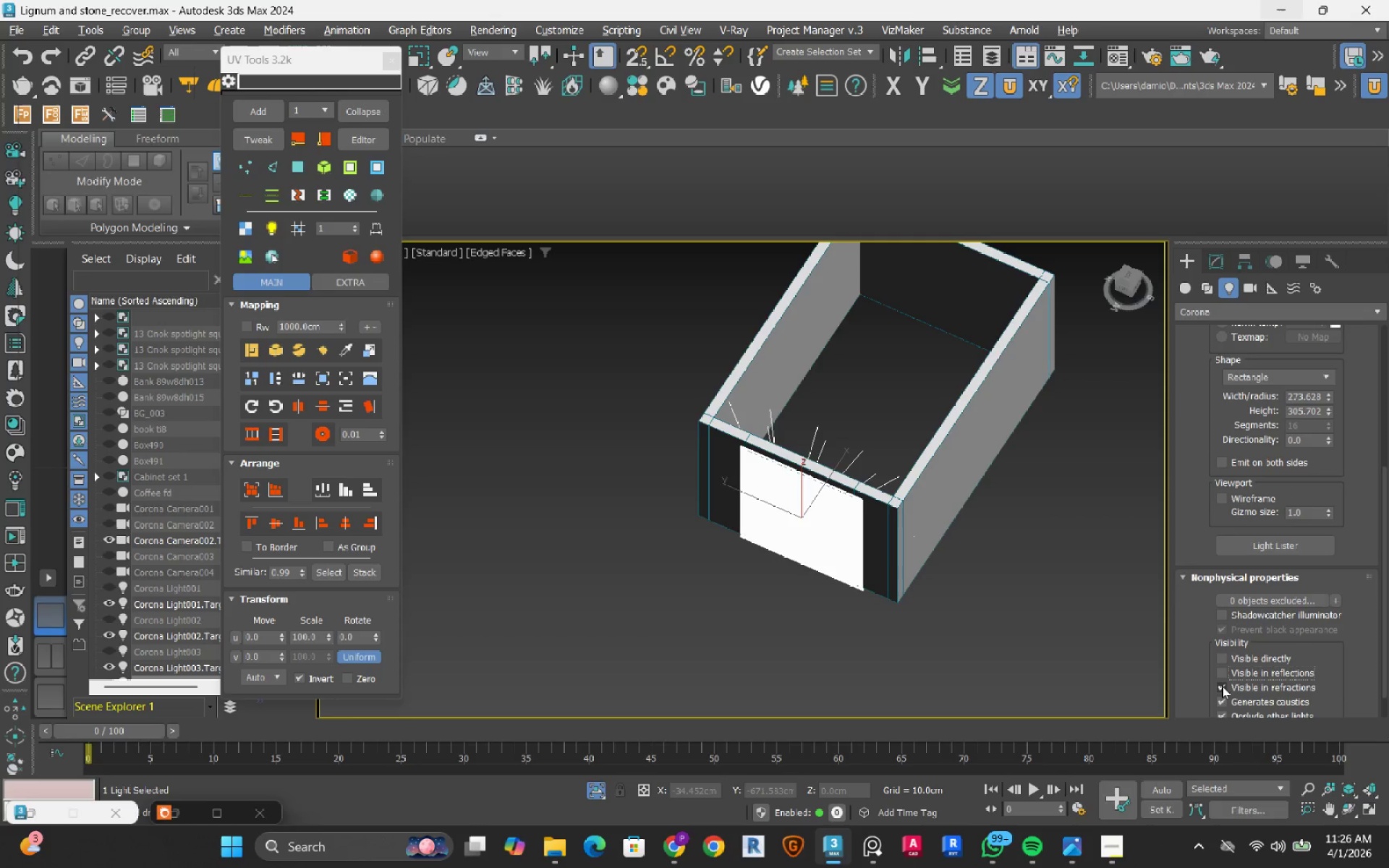 
left_click([1222, 686])
 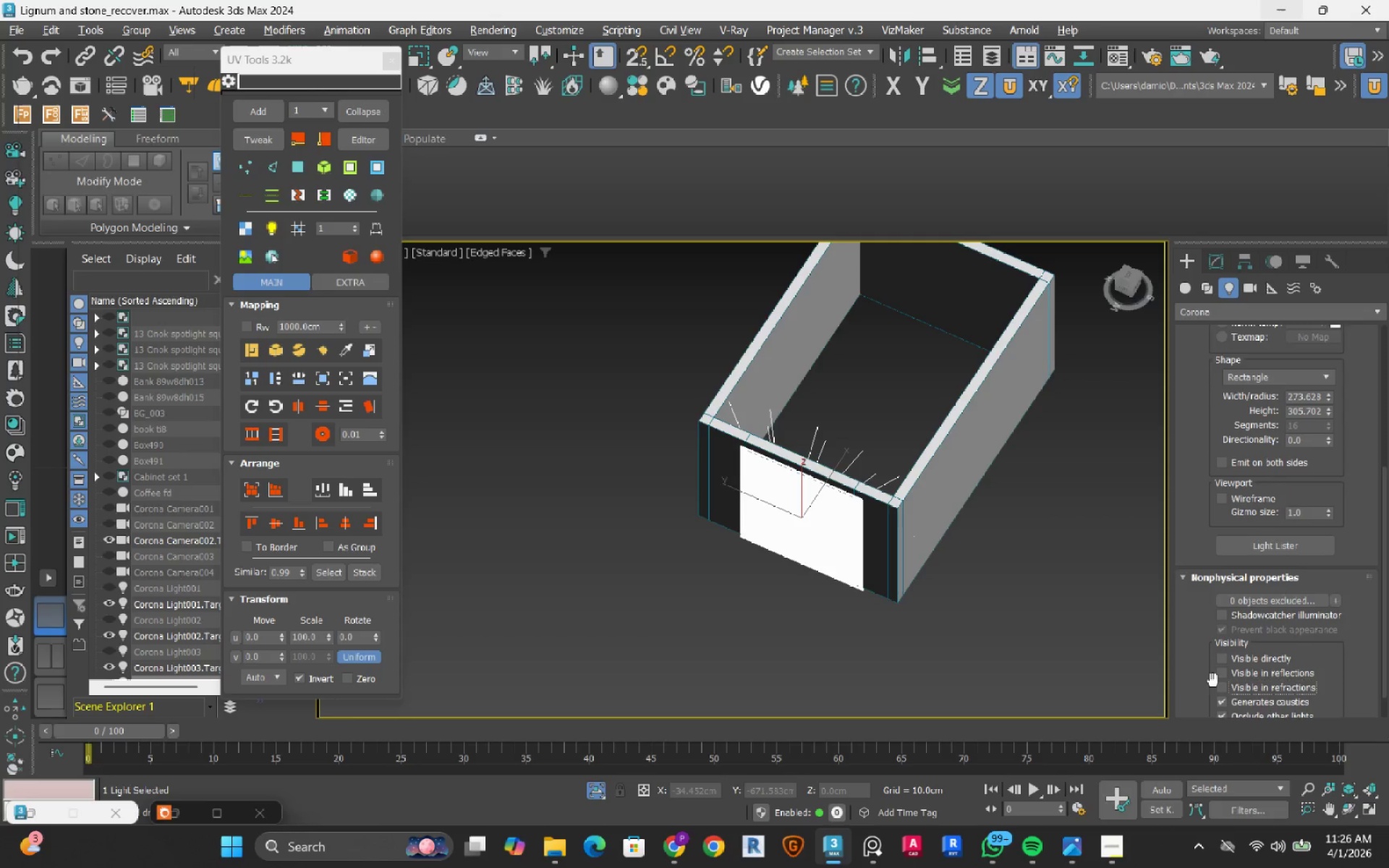 
scroll: coordinate [1207, 675], scroll_direction: down, amount: 3.0
 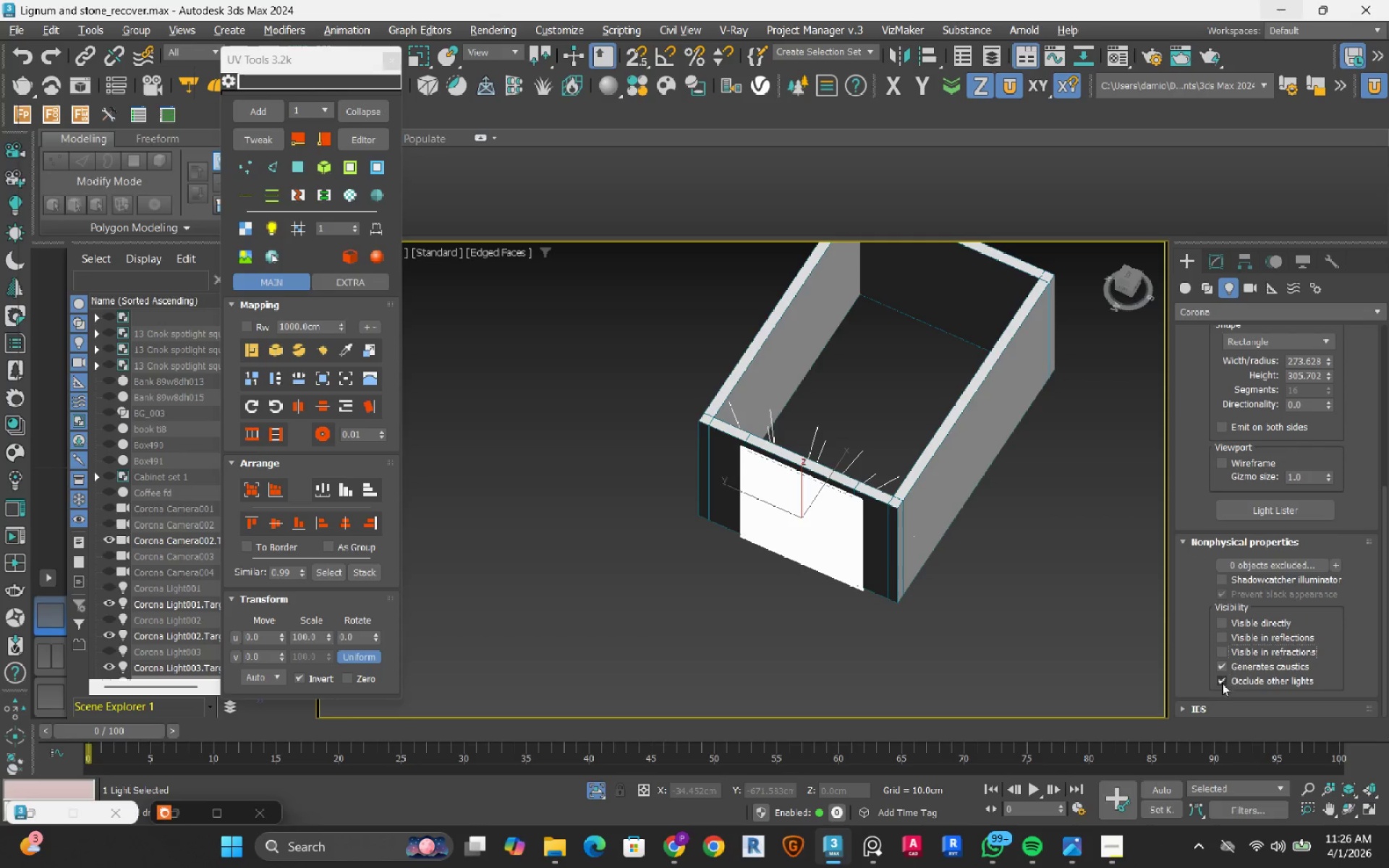 
left_click([1222, 683])
 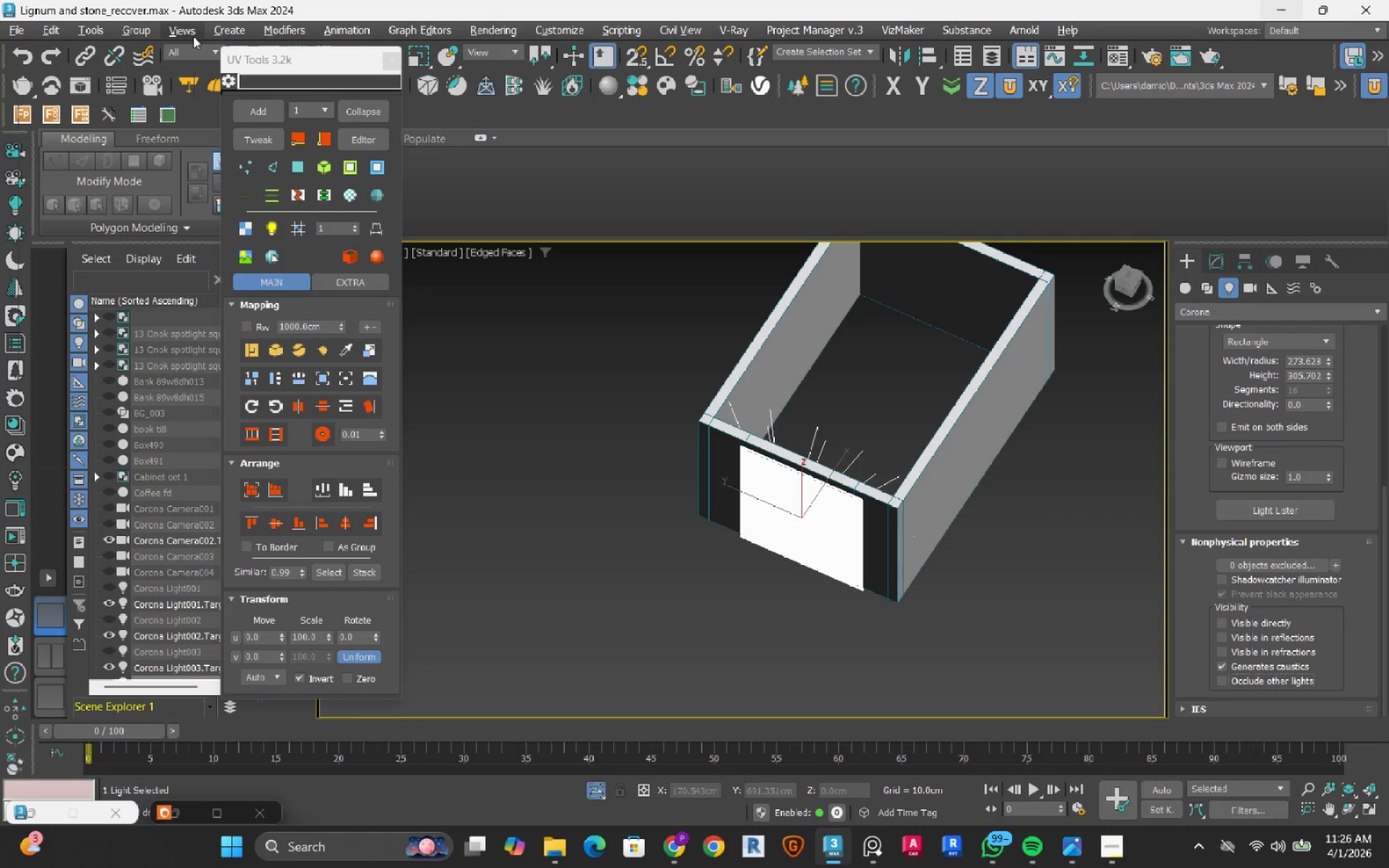 
left_click_drag(start_coordinate=[248, 61], to_coordinate=[248, 81])
 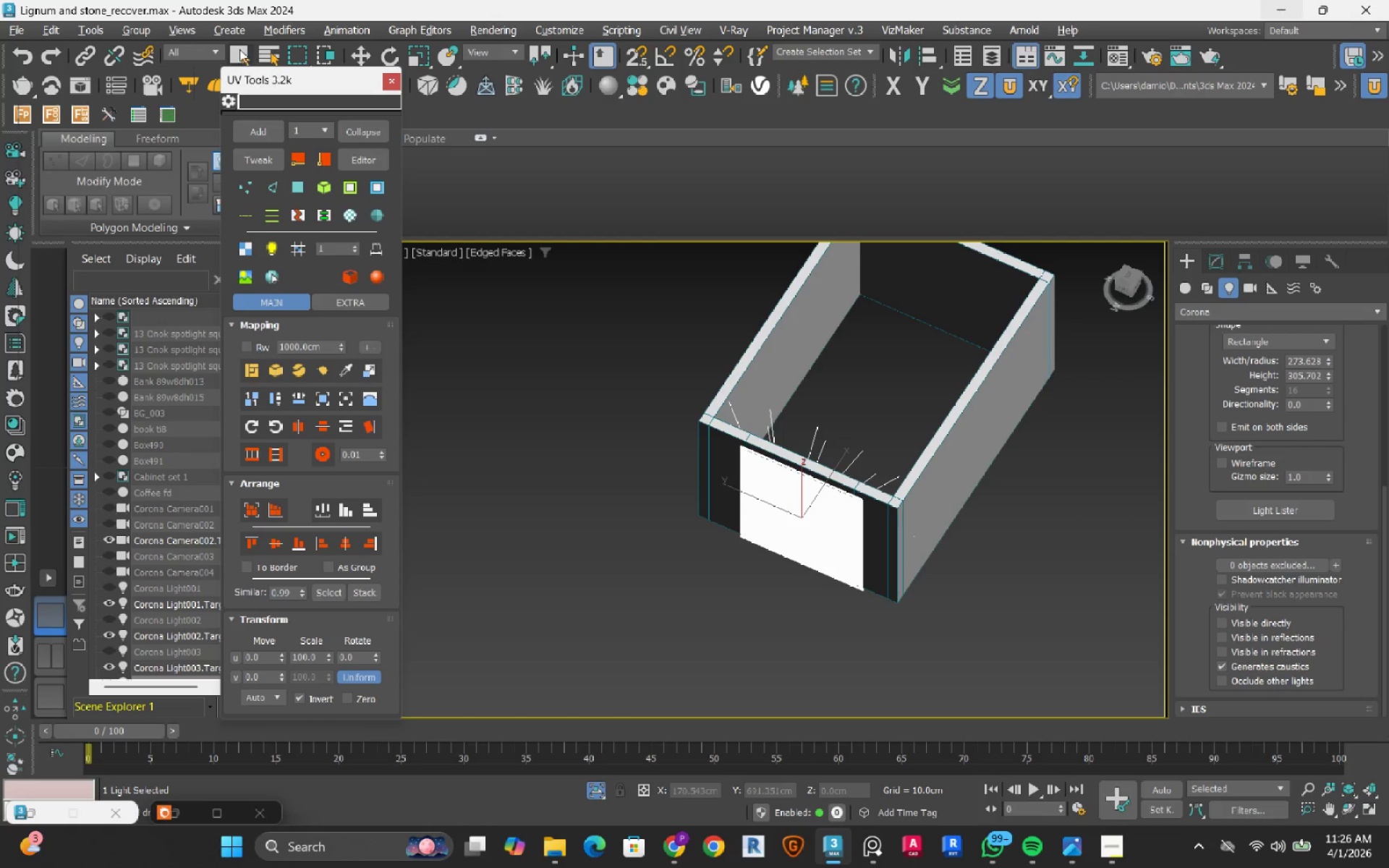 
left_click([239, 48])
 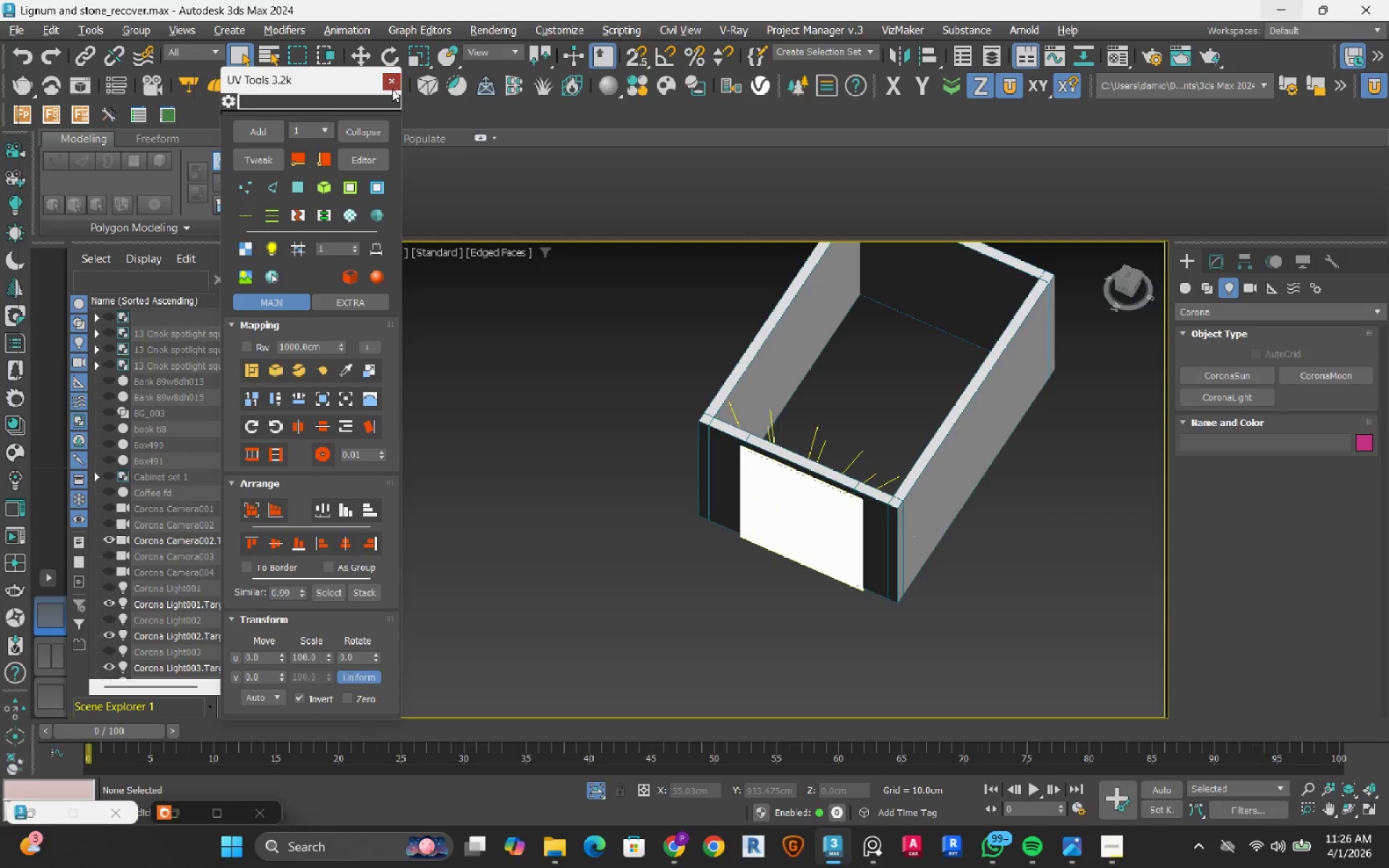 
double_click([571, 472])
 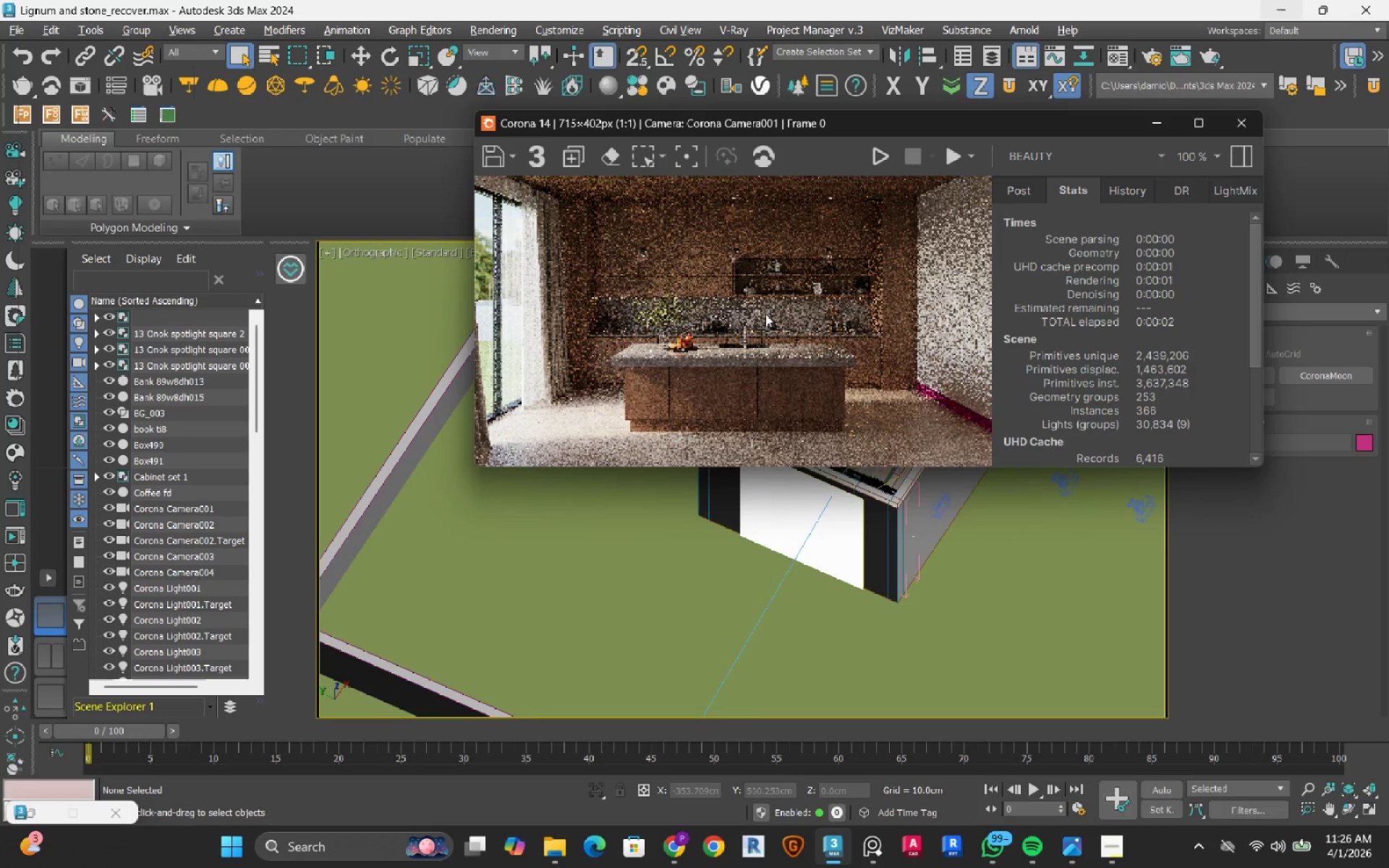 
wait(5.8)
 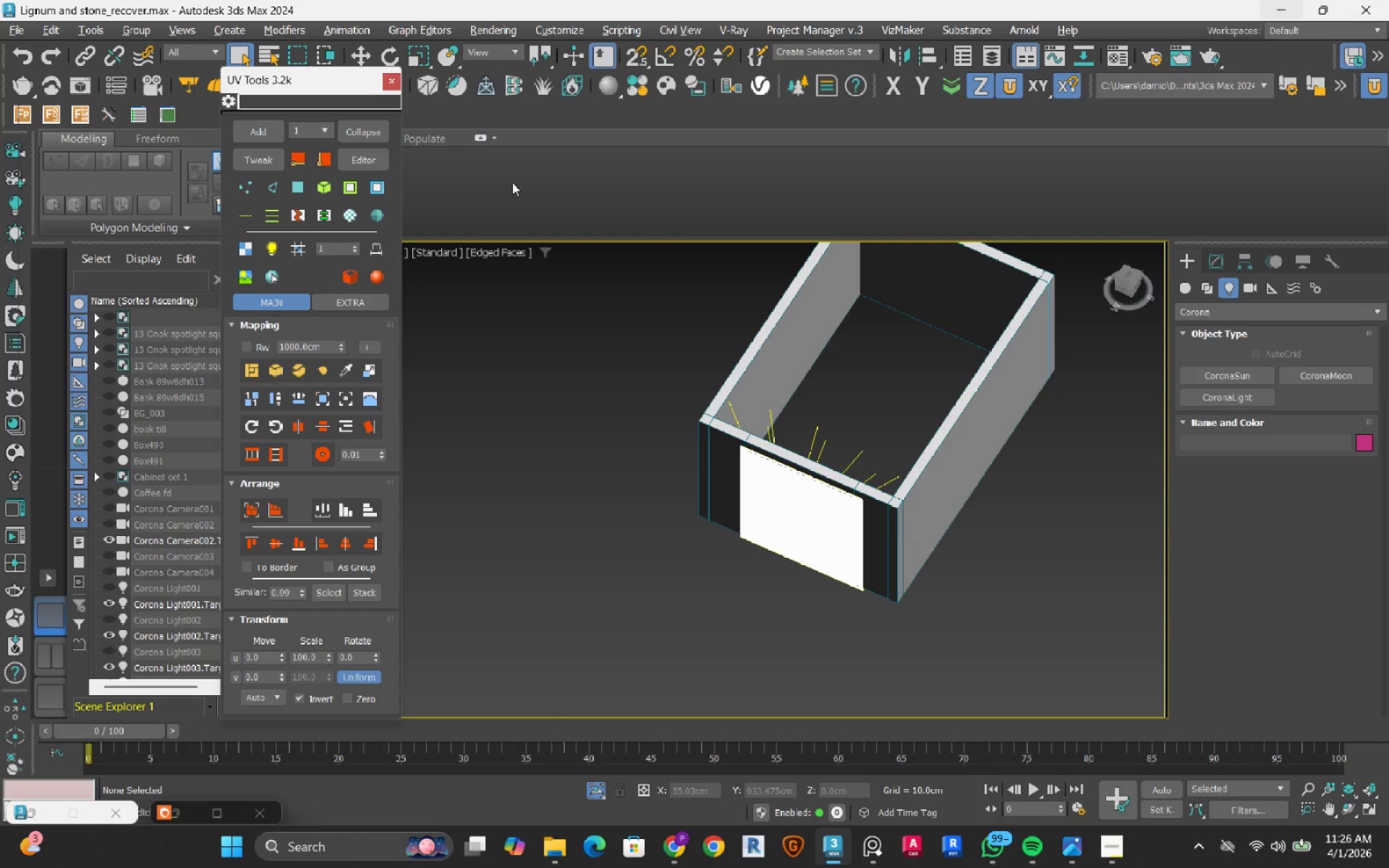 
left_click([881, 156])
 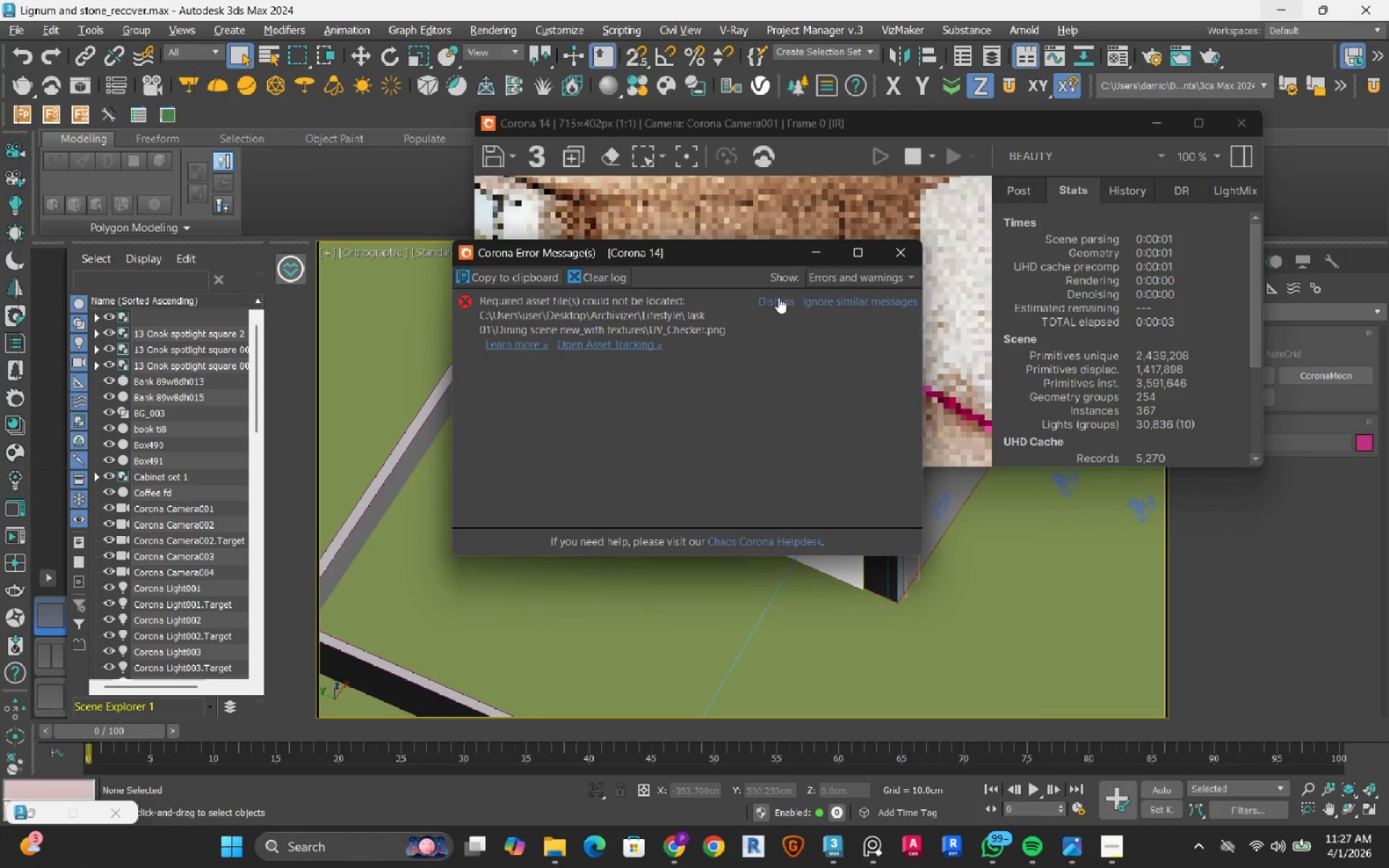 
wait(5.78)
 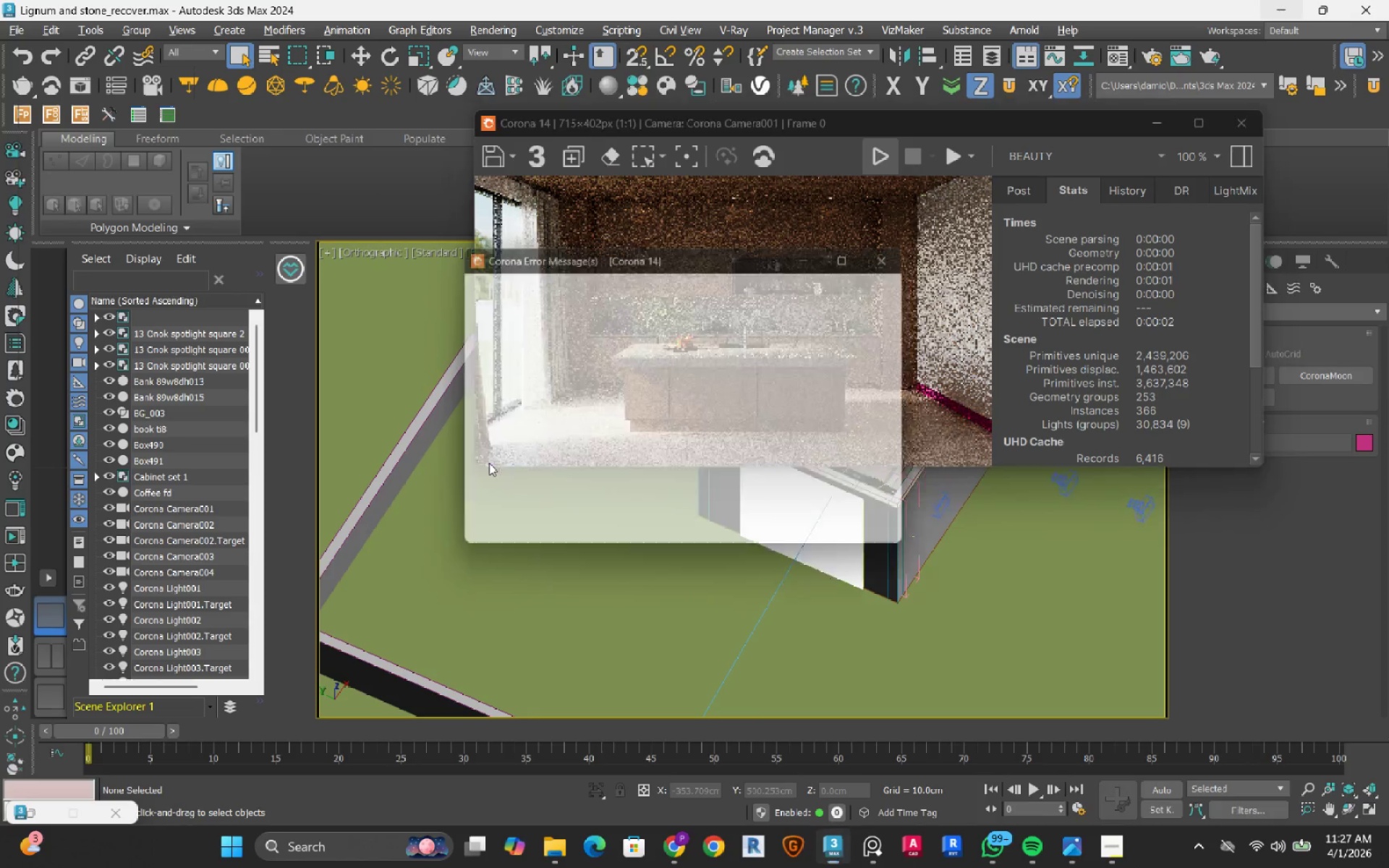 
left_click([782, 302])
 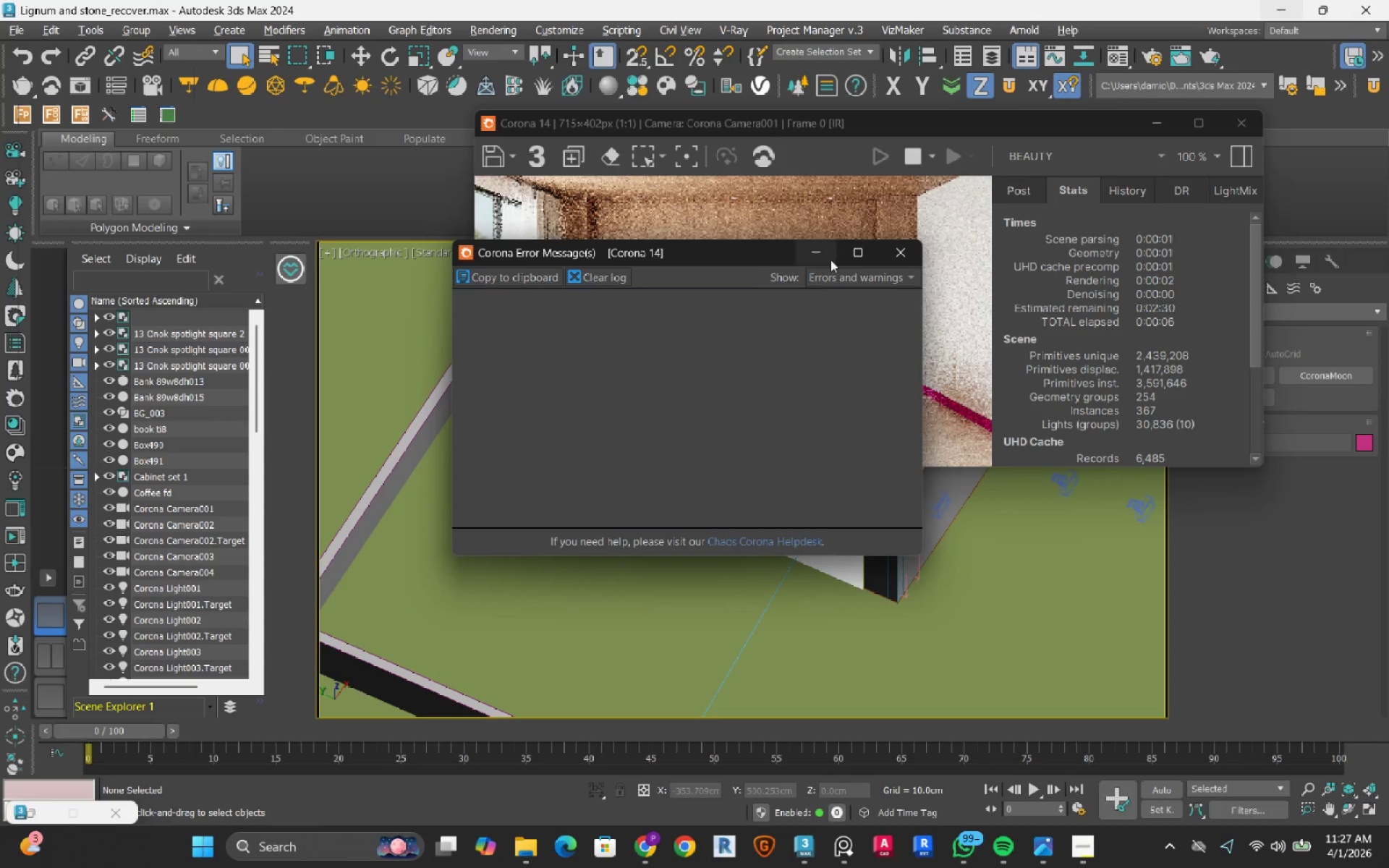 
left_click([893, 264])
 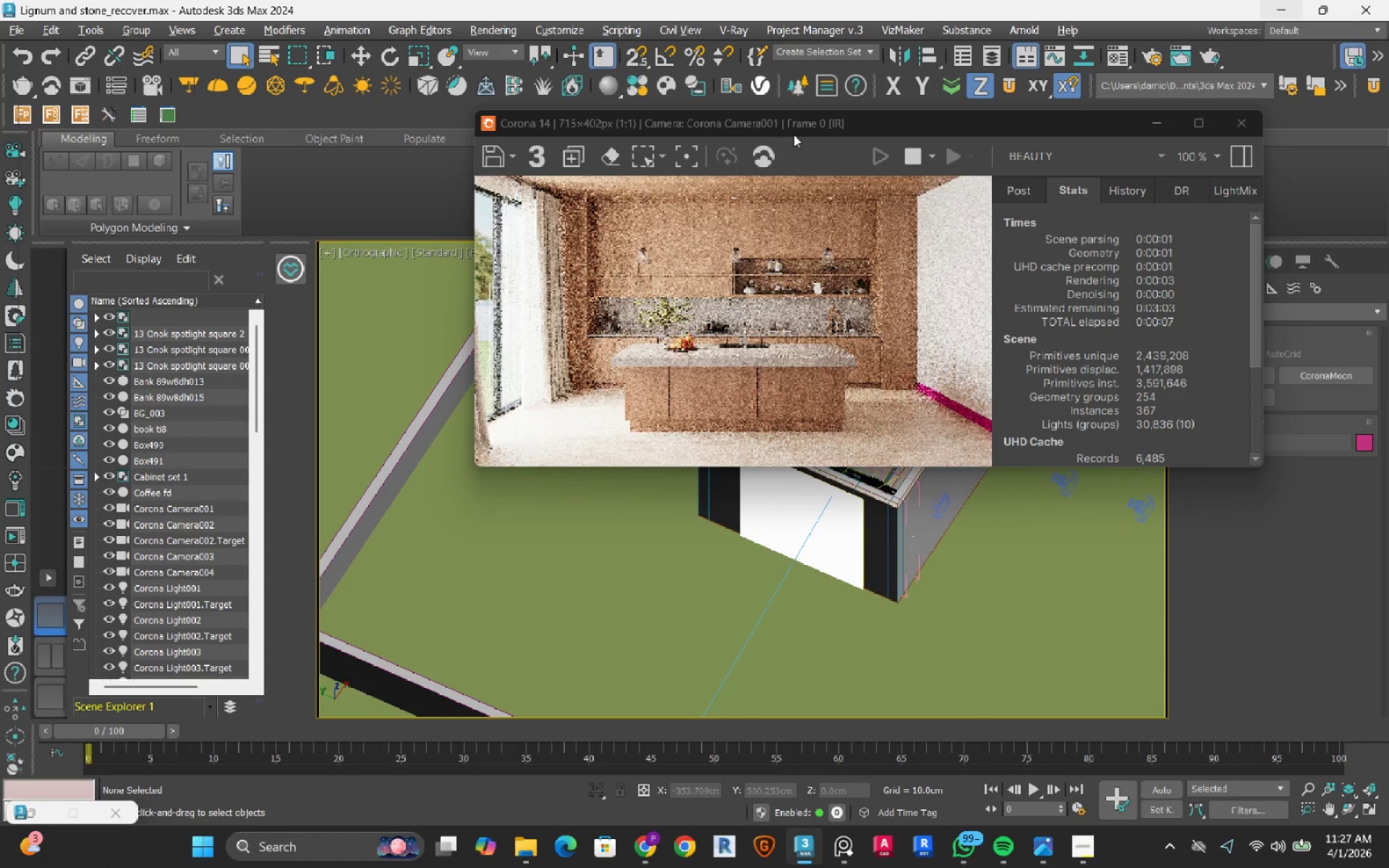 
left_click_drag(start_coordinate=[792, 124], to_coordinate=[559, 106])
 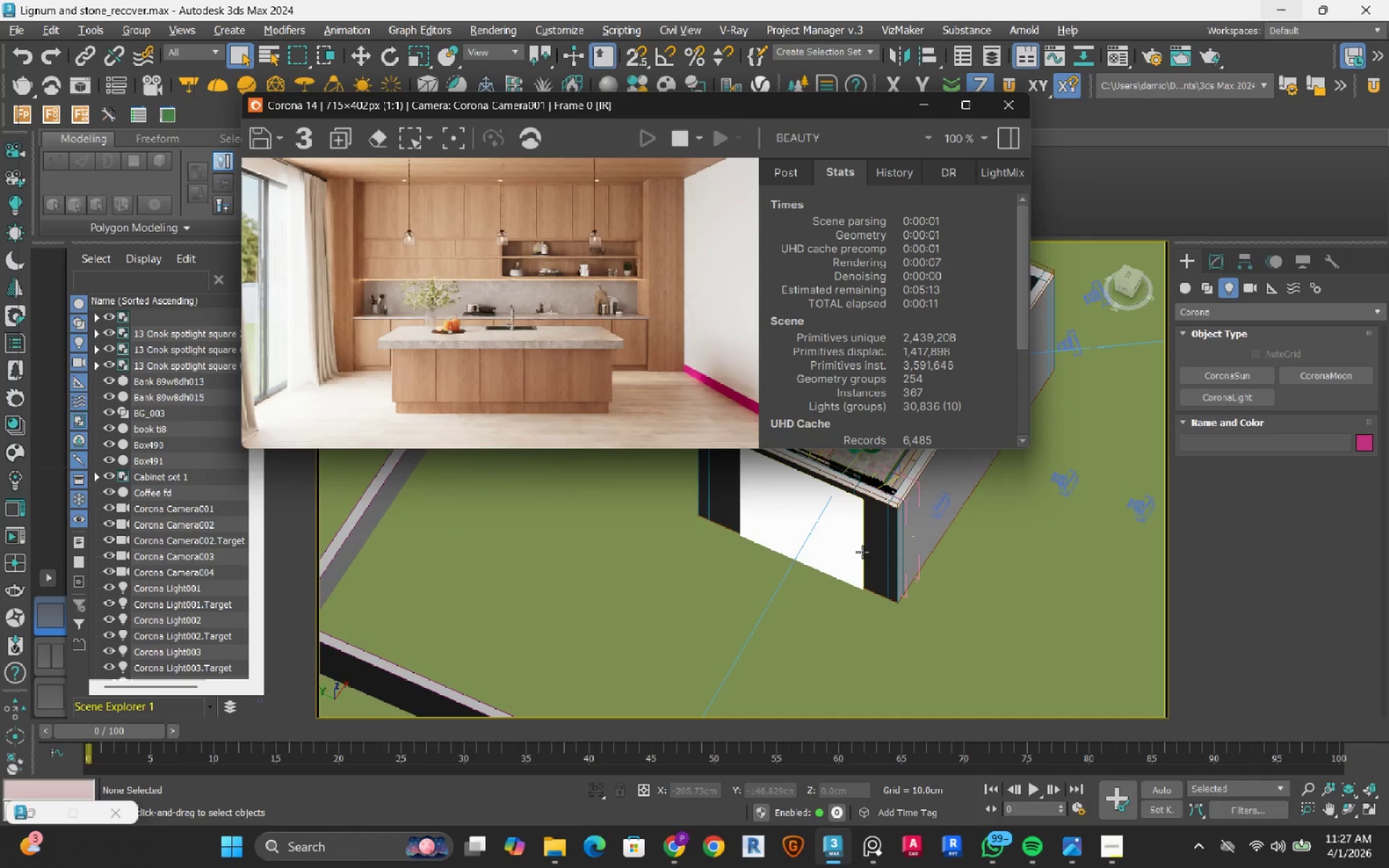 
mouse_move([1203, 284])
 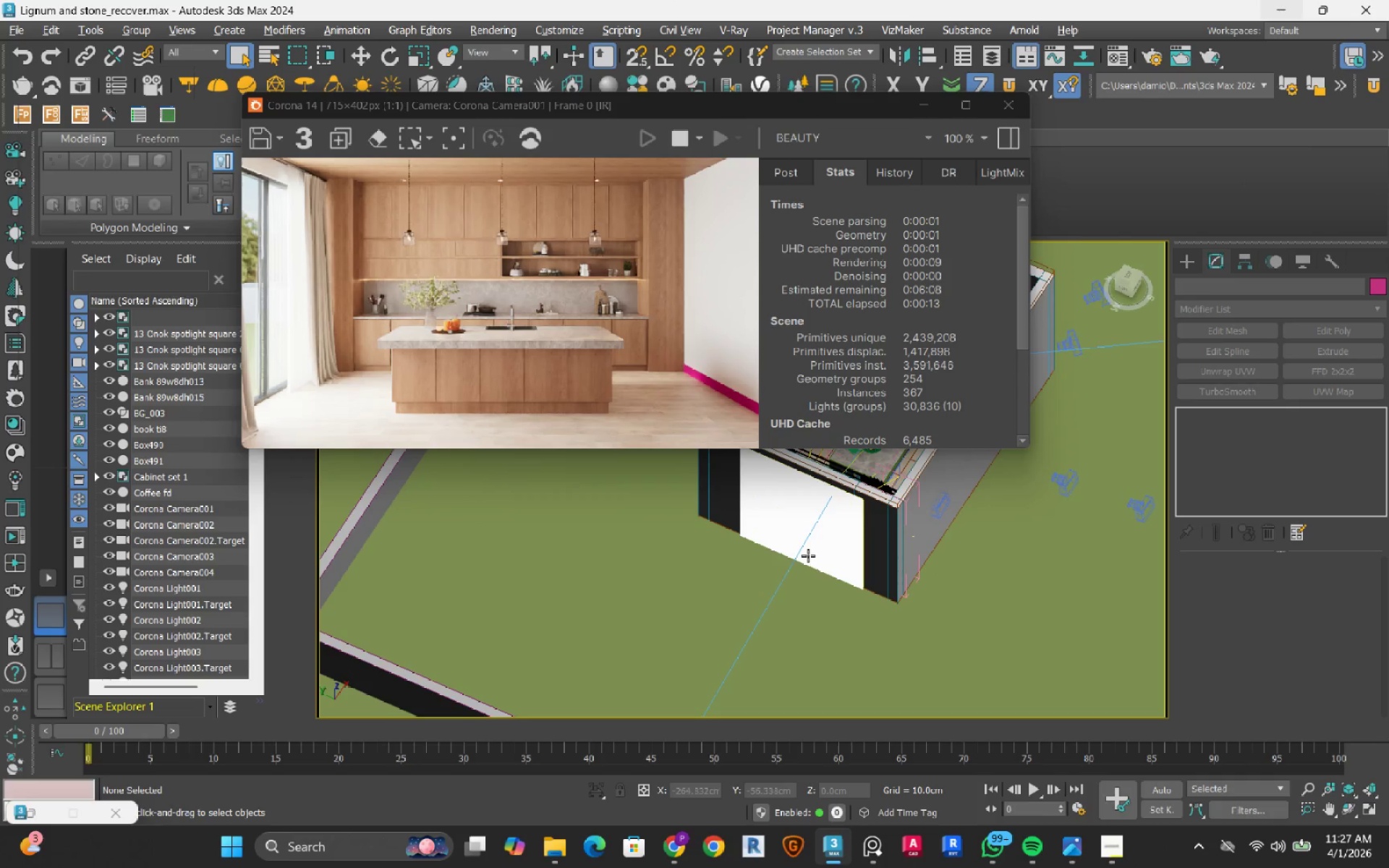 
left_click([808, 556])
 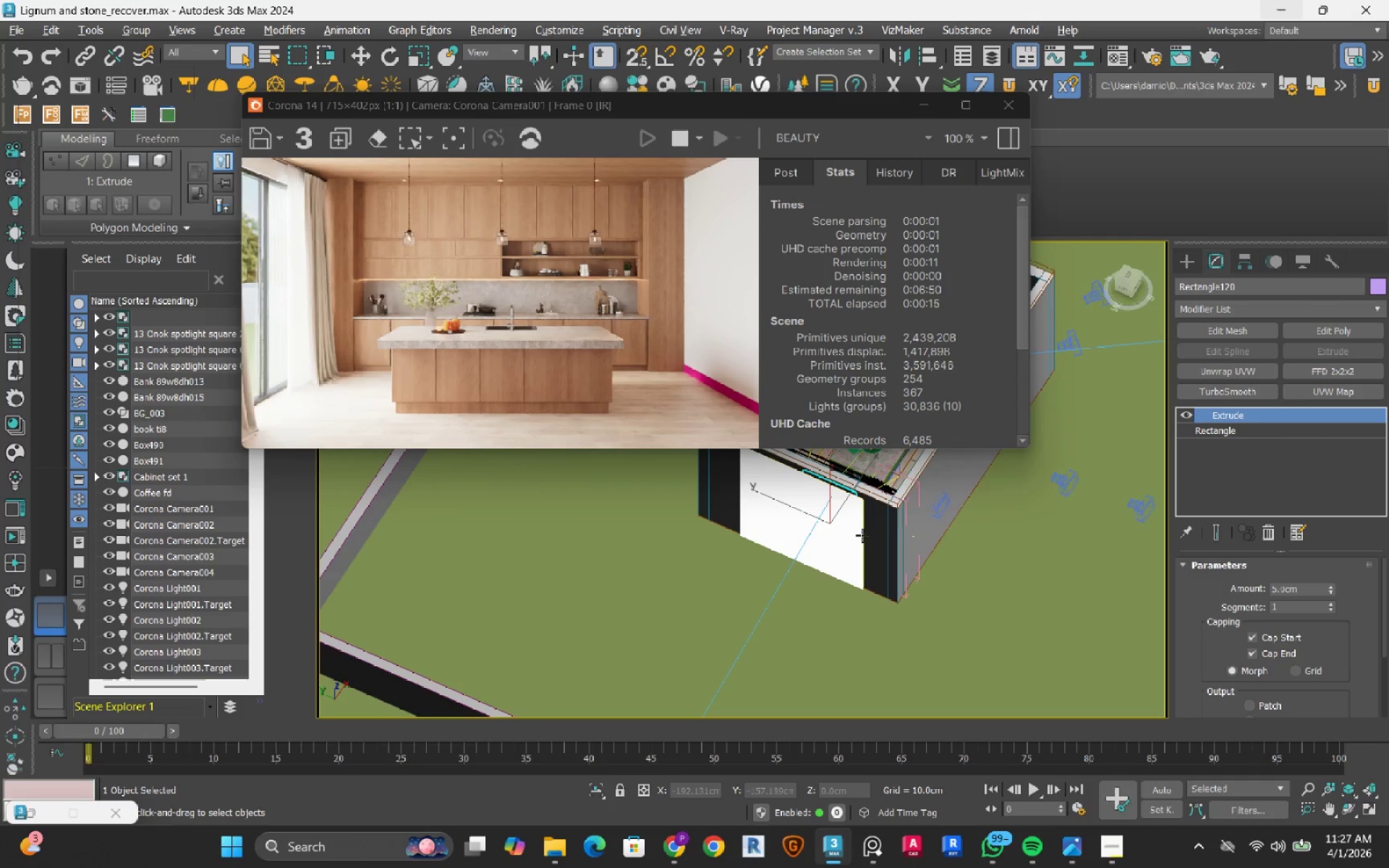 
left_click([858, 512])
 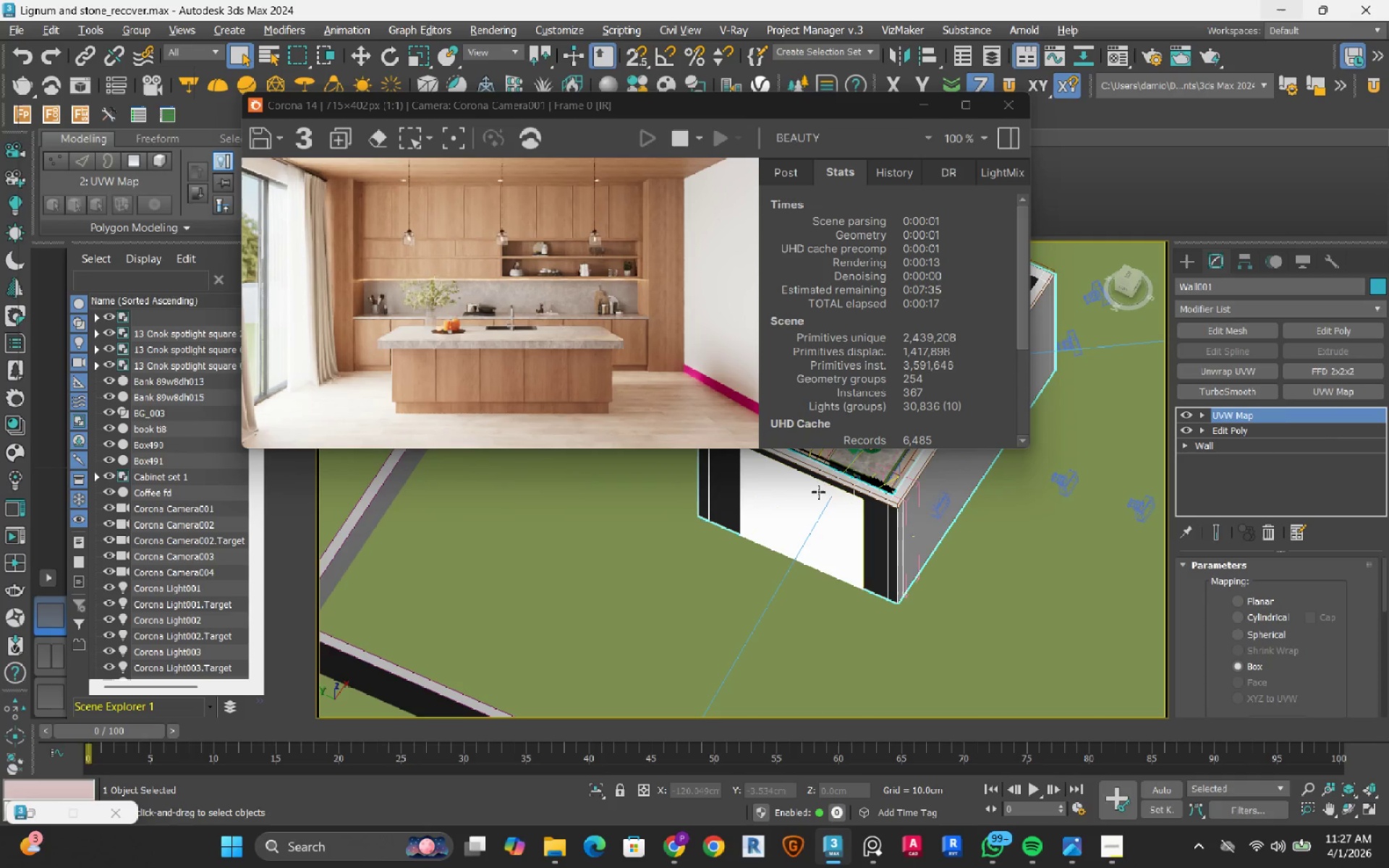 
left_click([807, 490])
 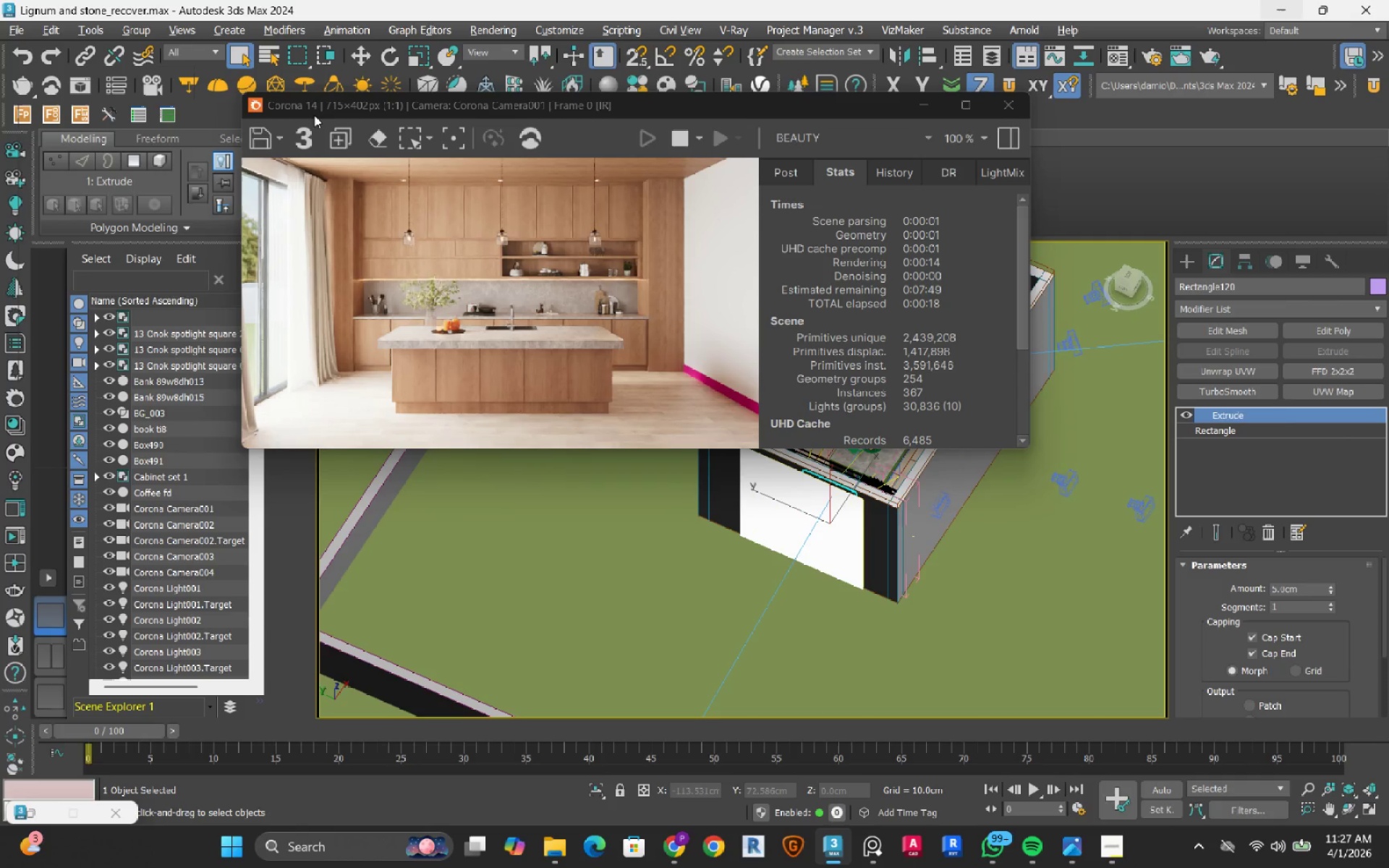 
left_click([205, 48])
 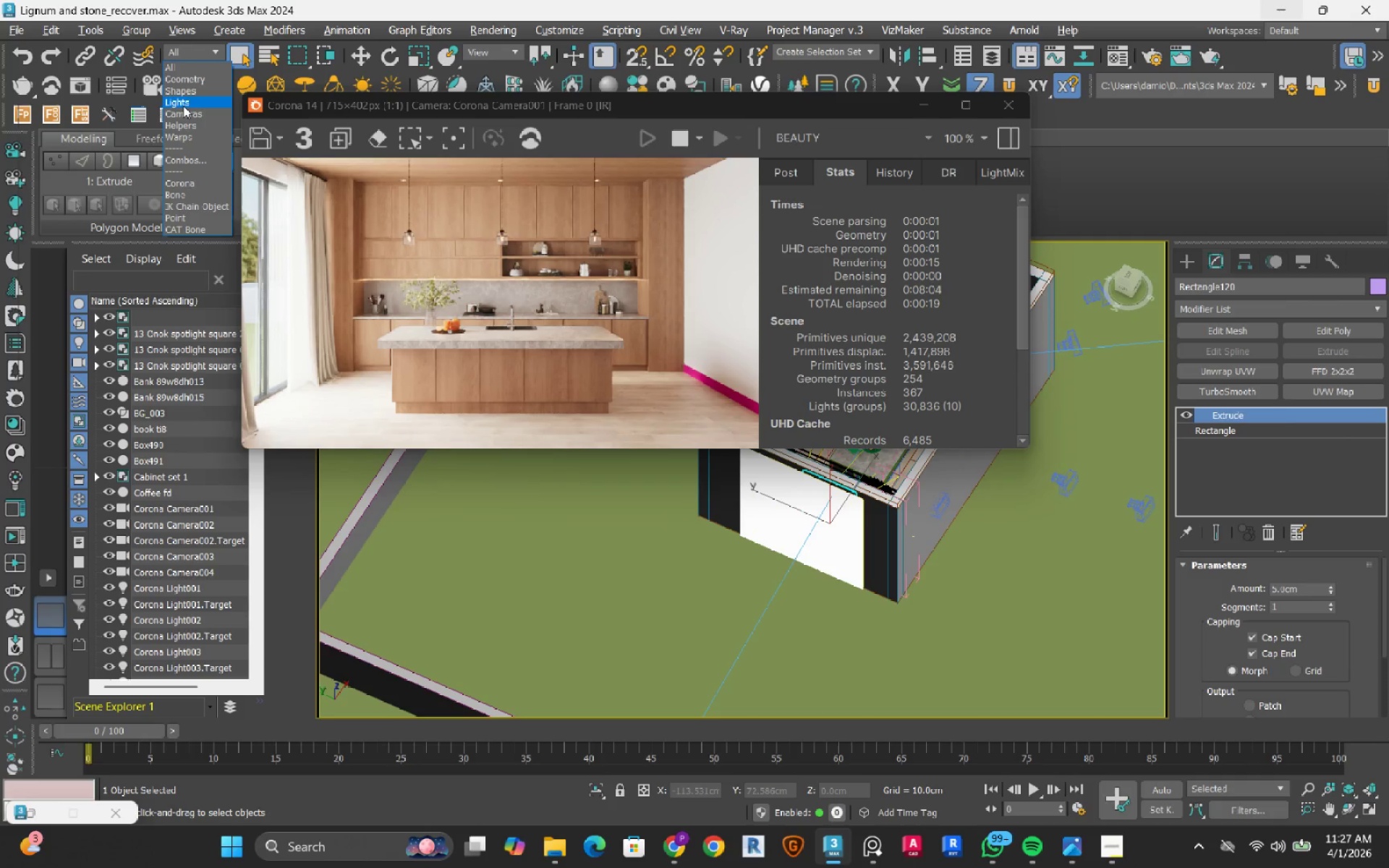 
left_click([183, 106])
 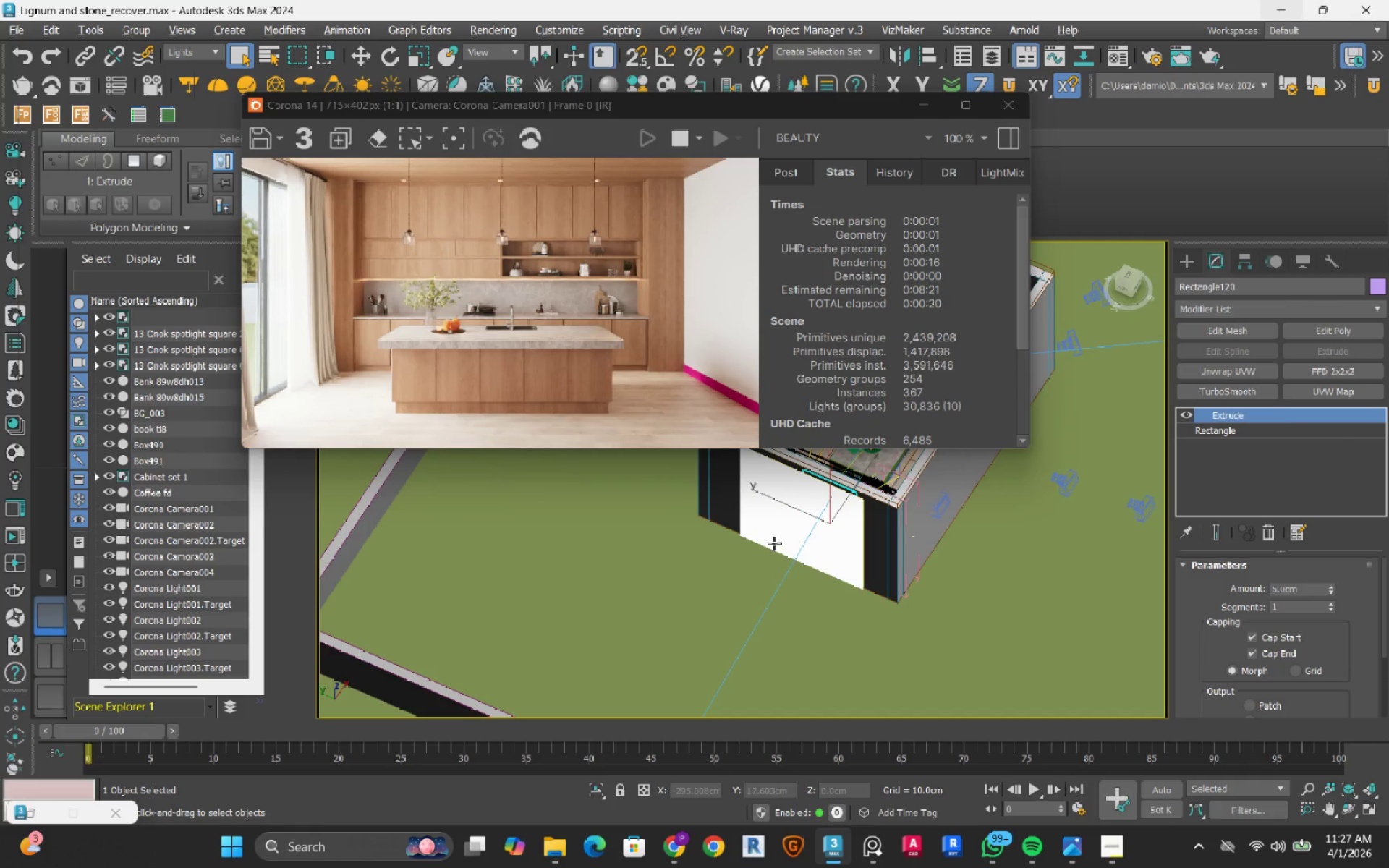 
left_click([782, 530])
 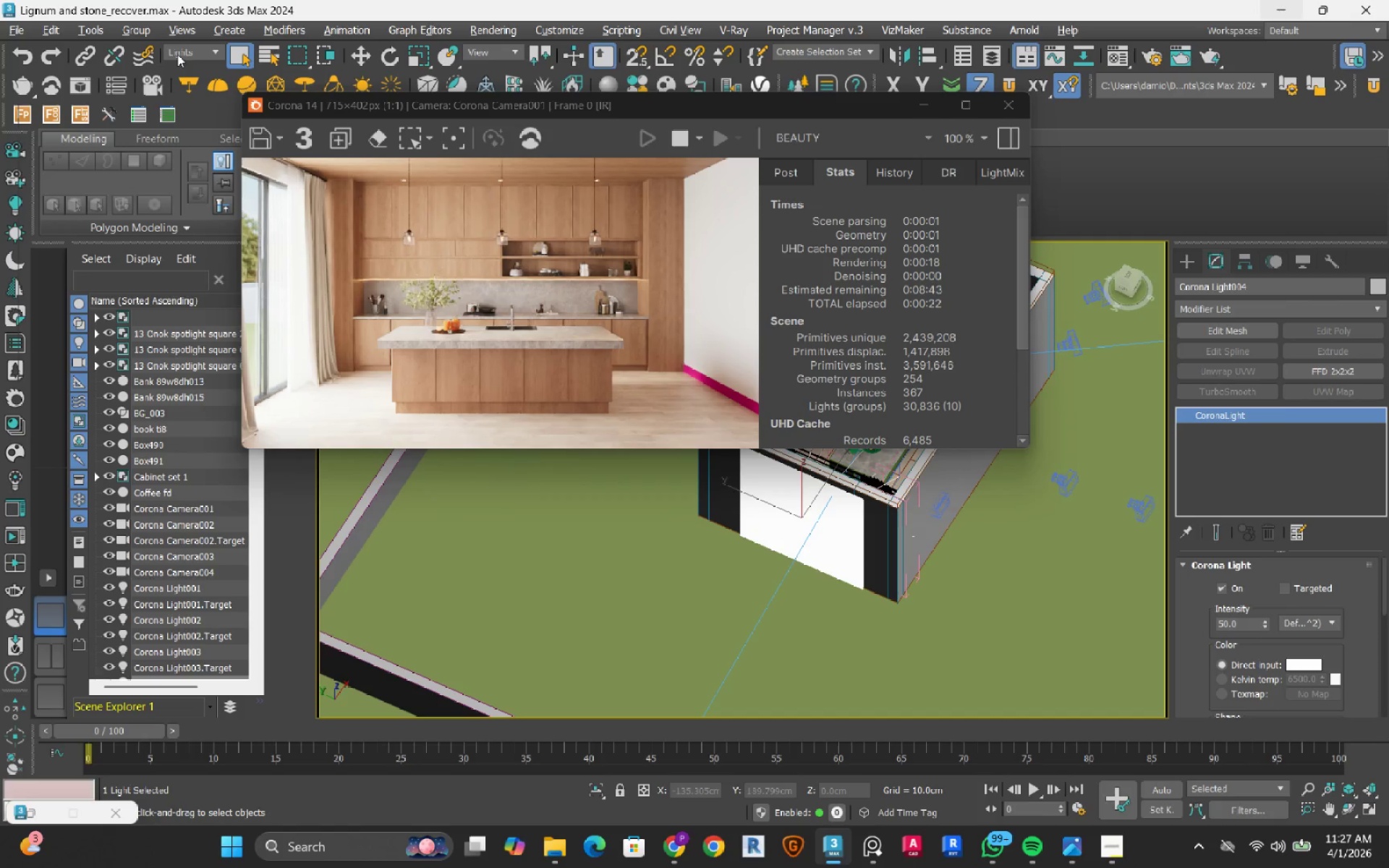 
double_click([177, 67])
 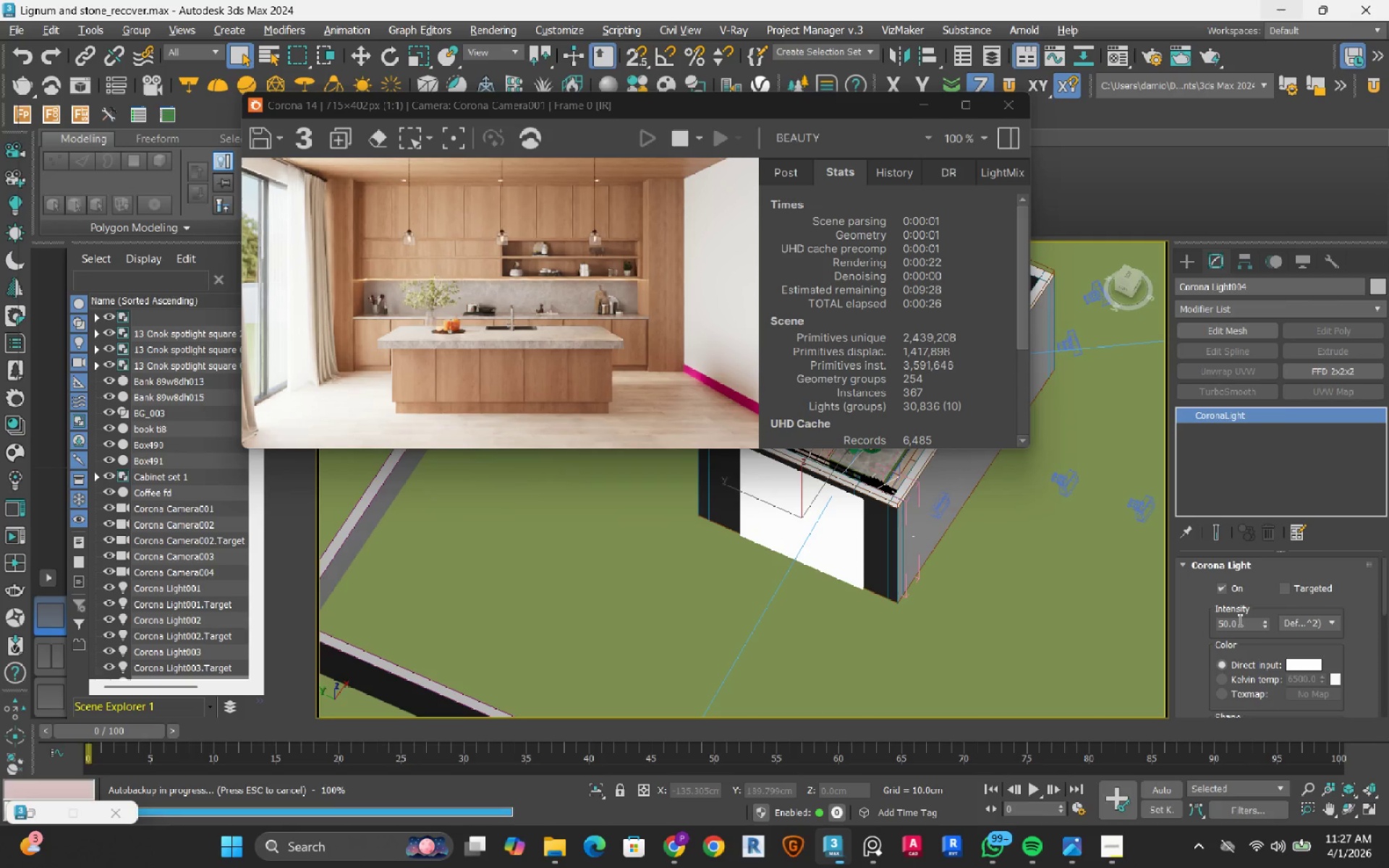 
double_click([1239, 620])
 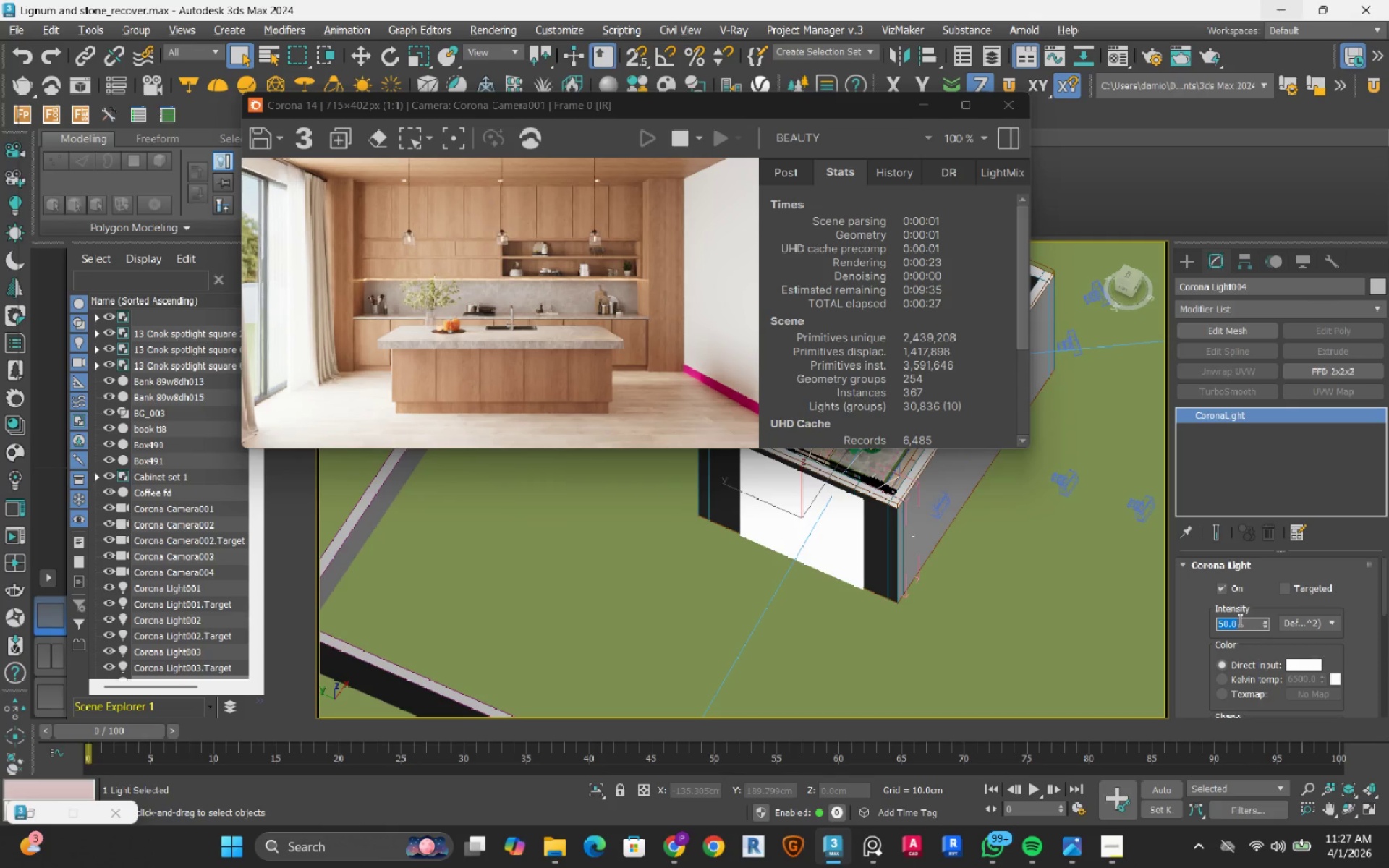 
key(Numpad5)
 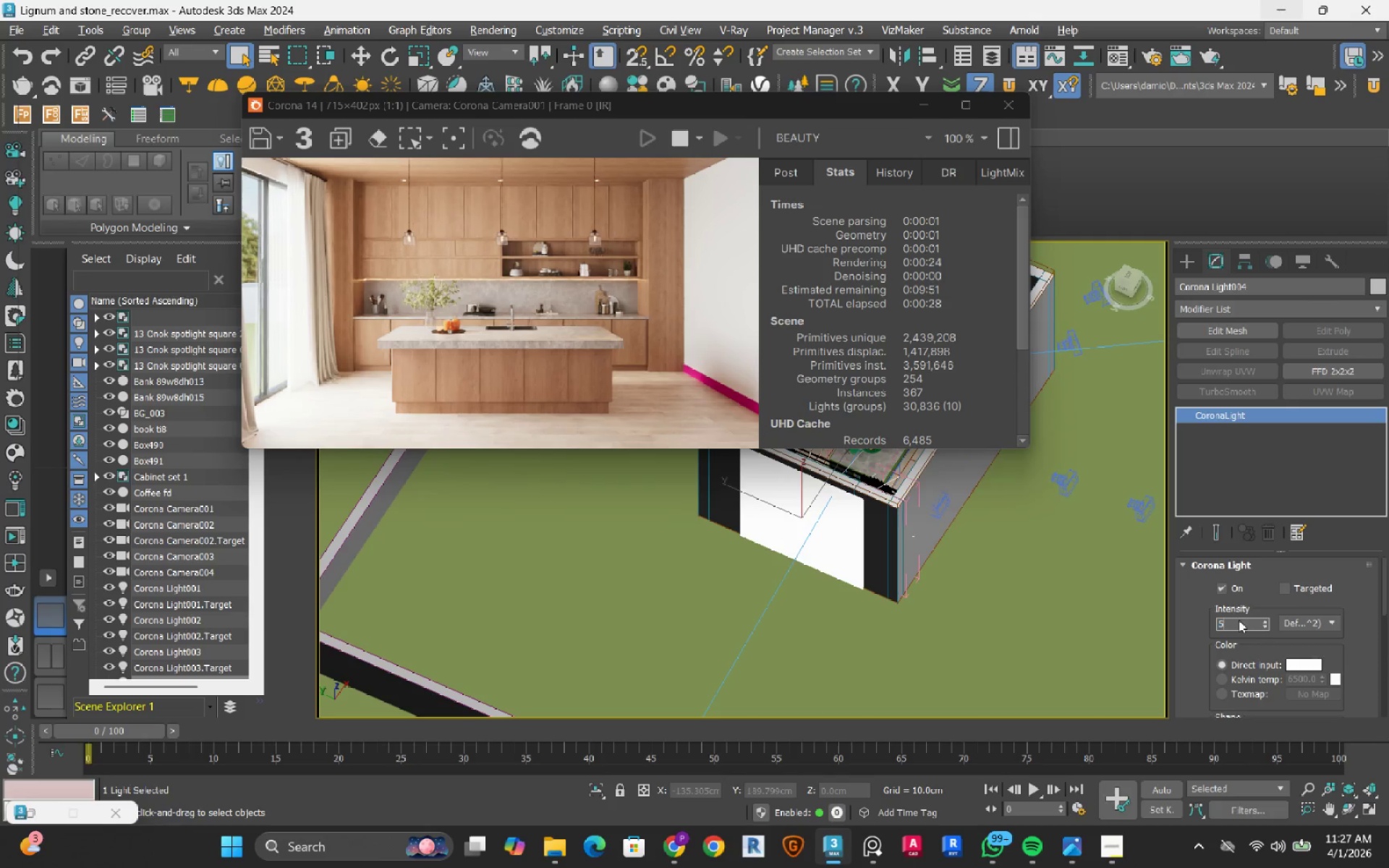 
key(NumpadEnter)
 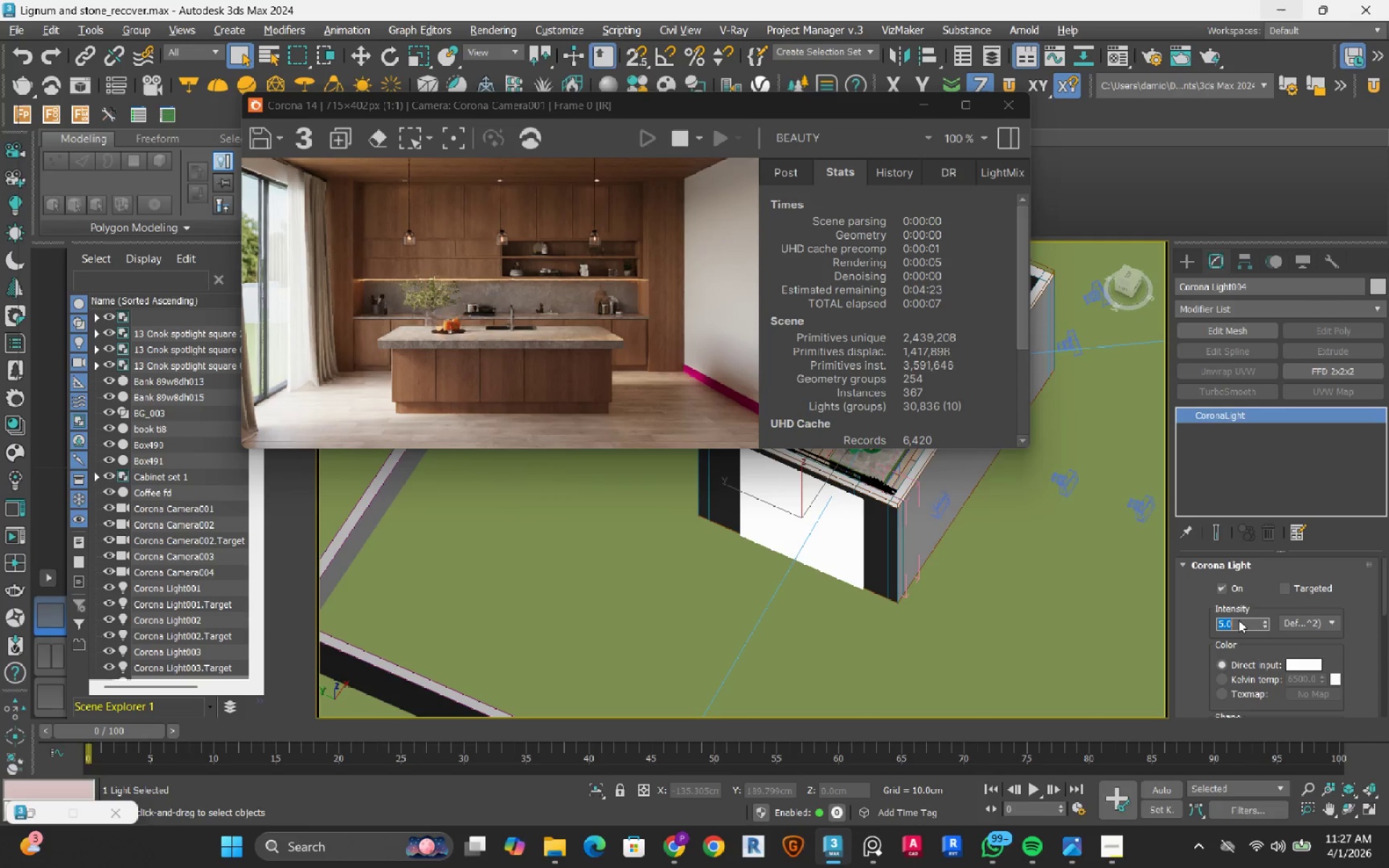 
wait(13.0)
 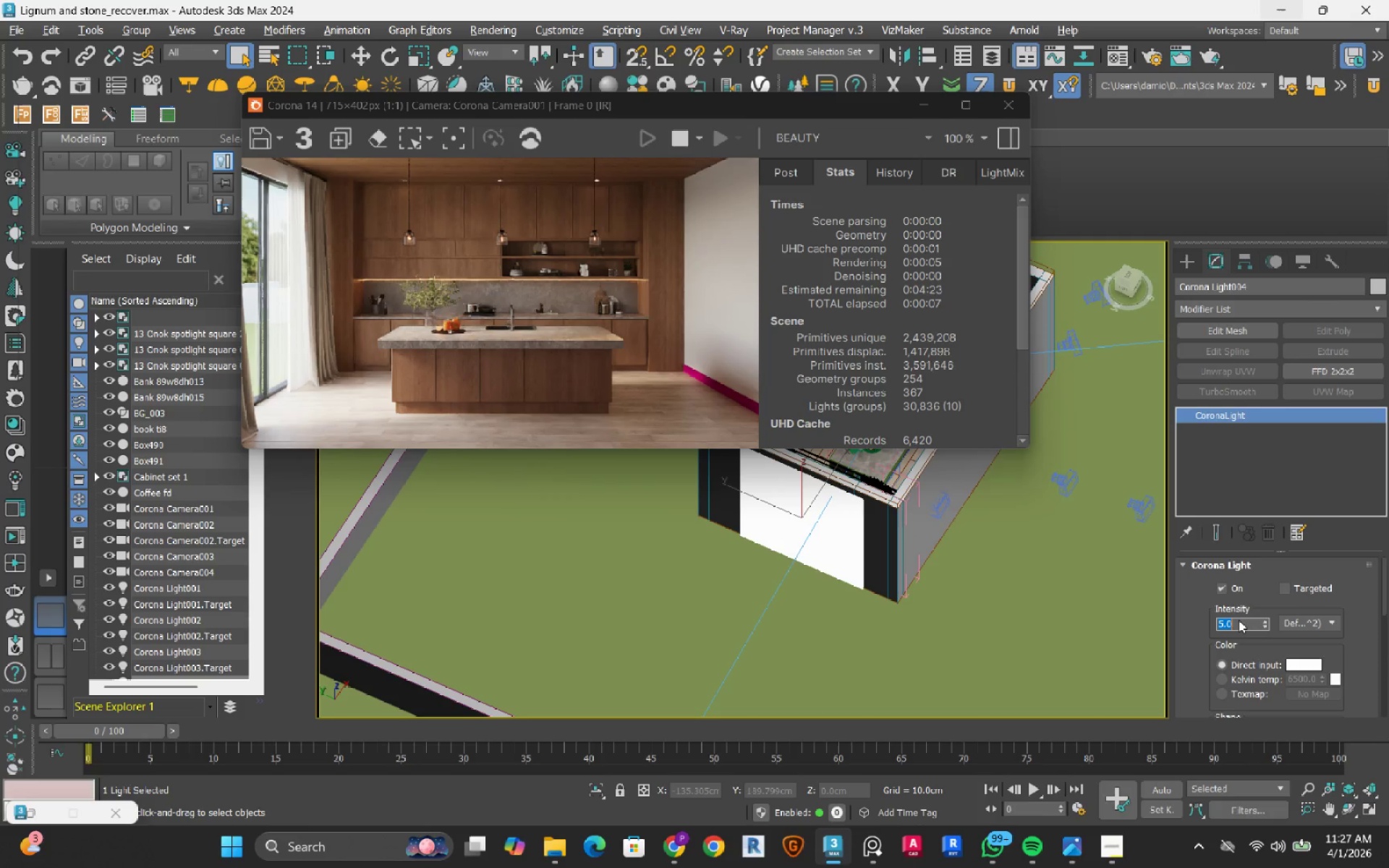 
left_click([1273, 674])
 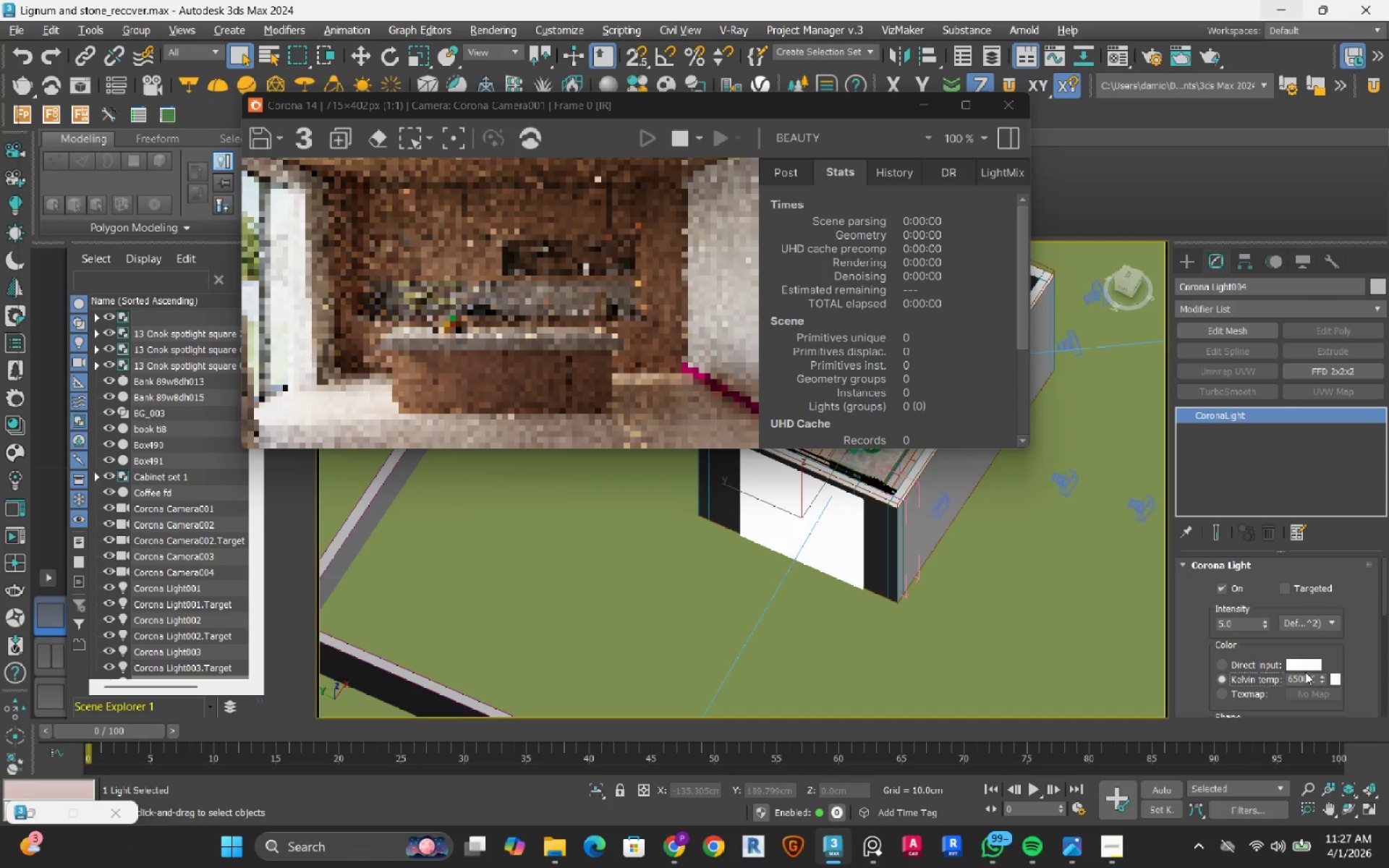 
double_click([1305, 672])
 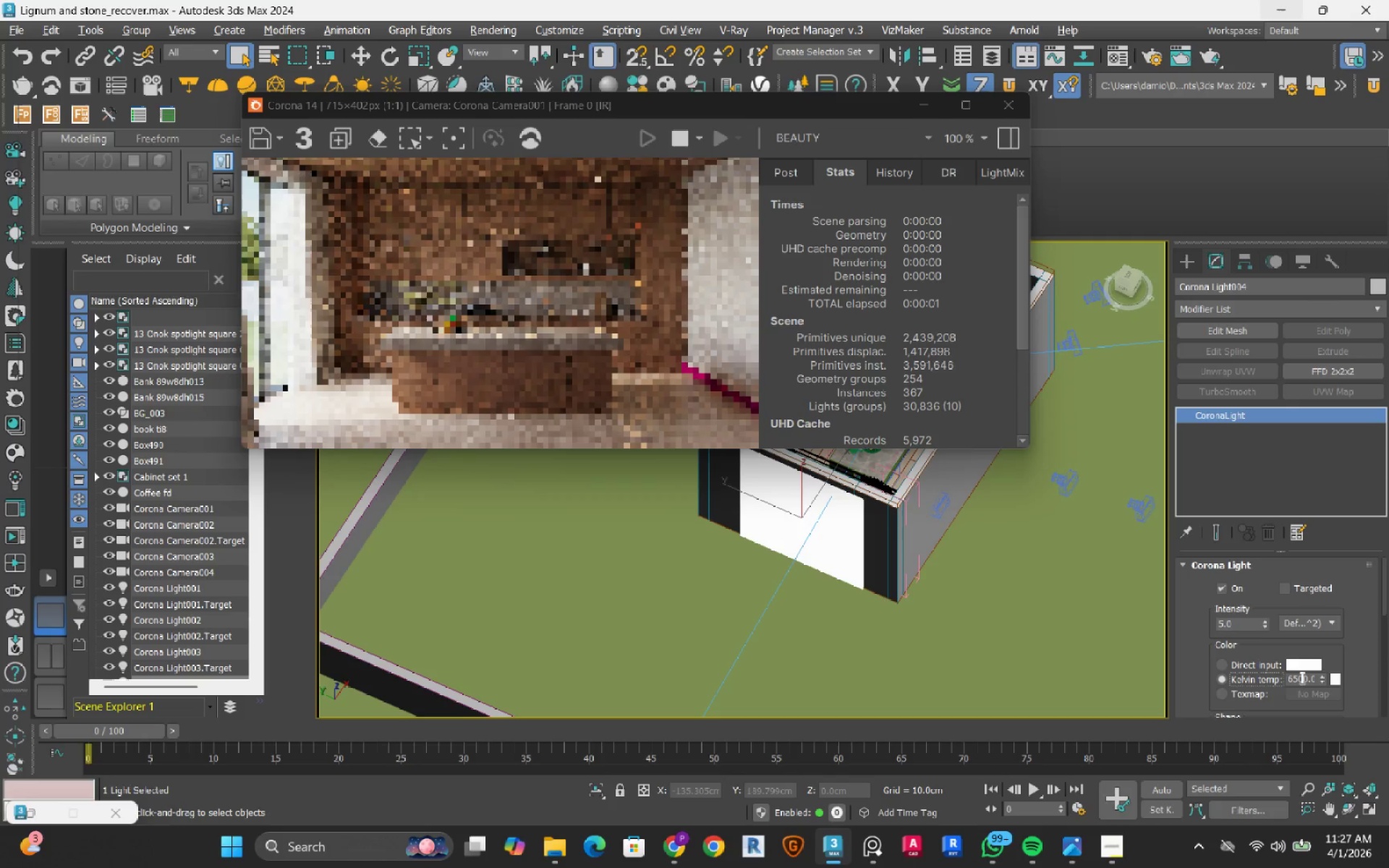 
triple_click([1301, 678])
 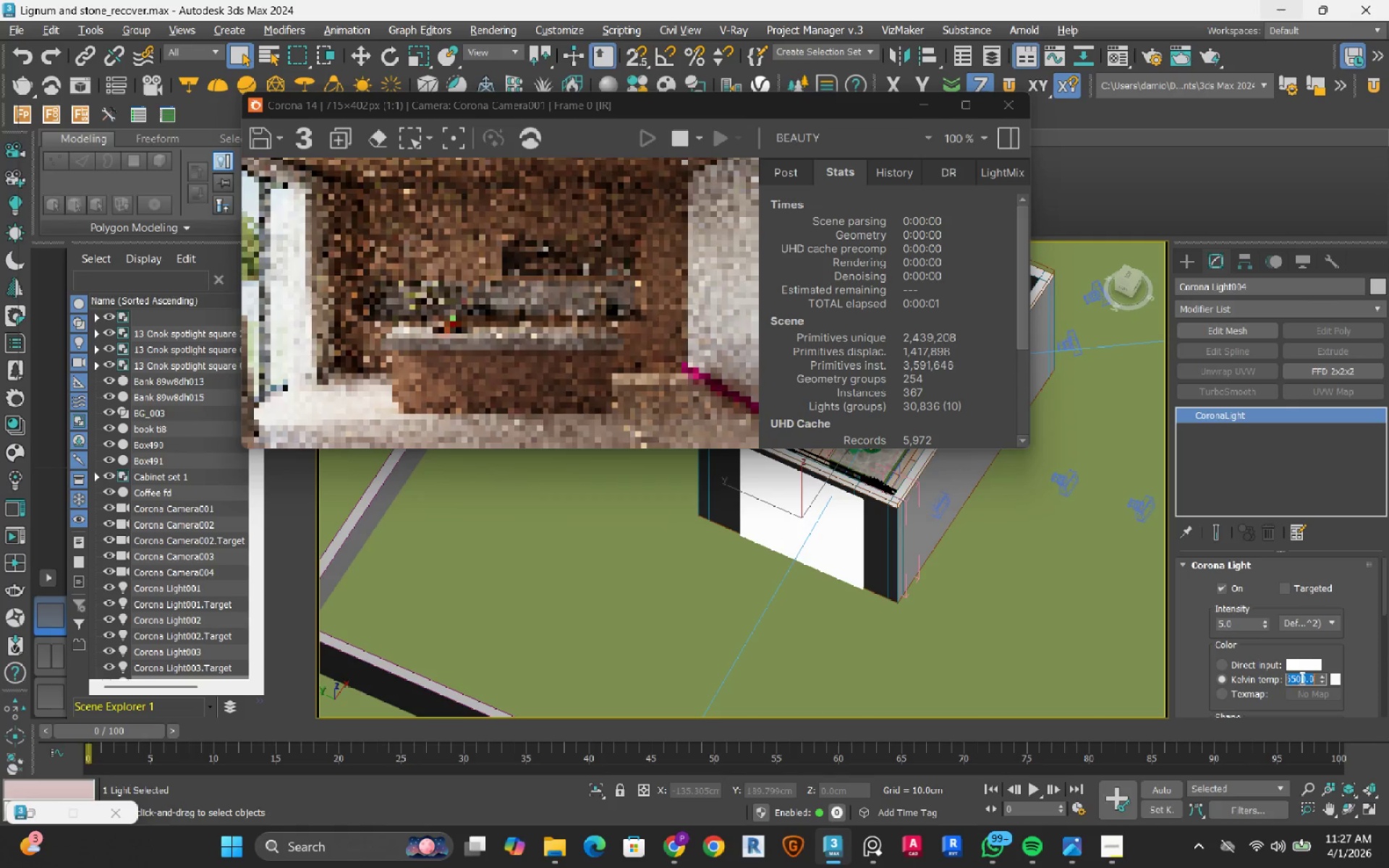 
triple_click([1301, 678])
 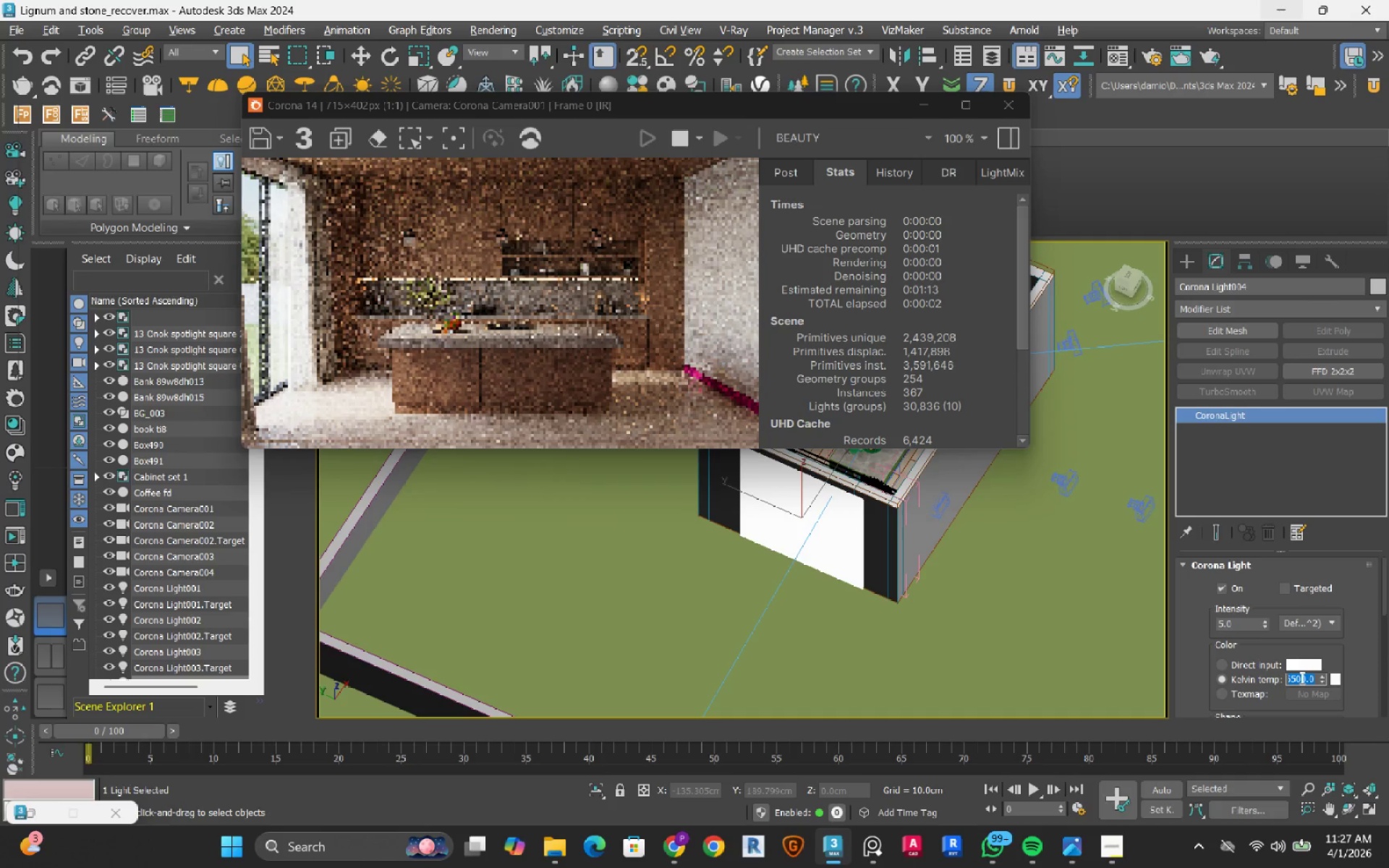 
key(Numpad7)
 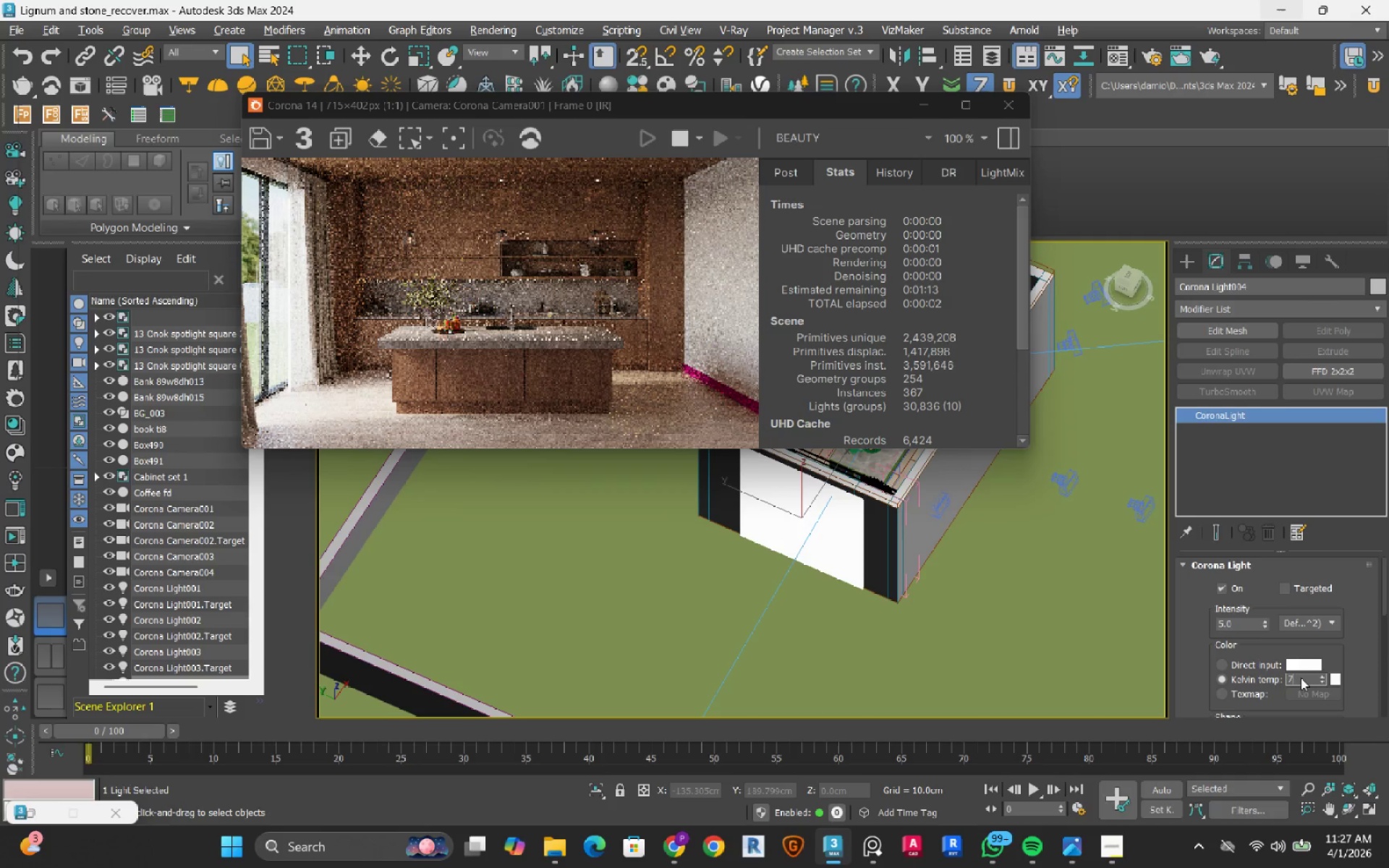 
key(Numpad0)
 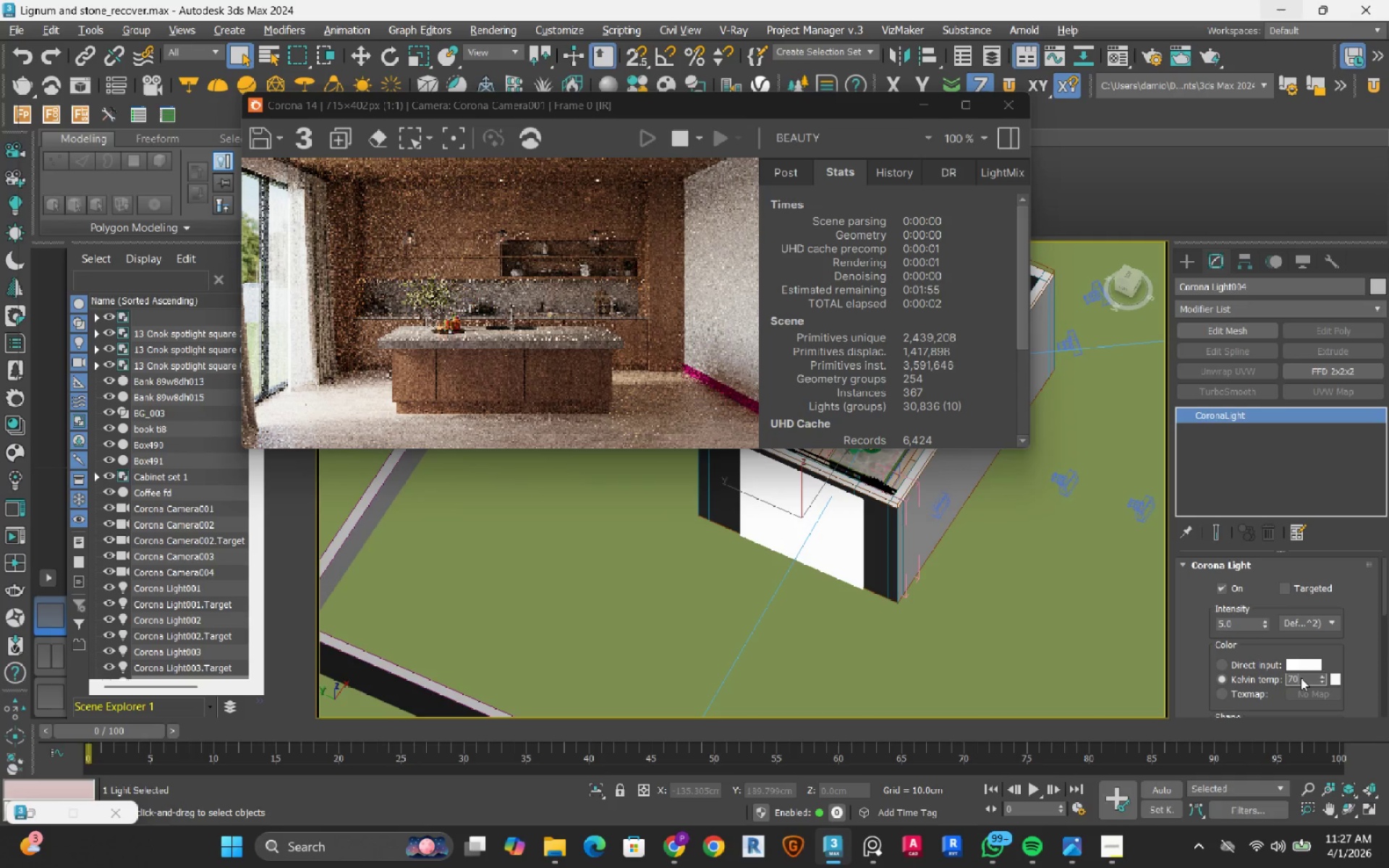 
key(Numpad0)
 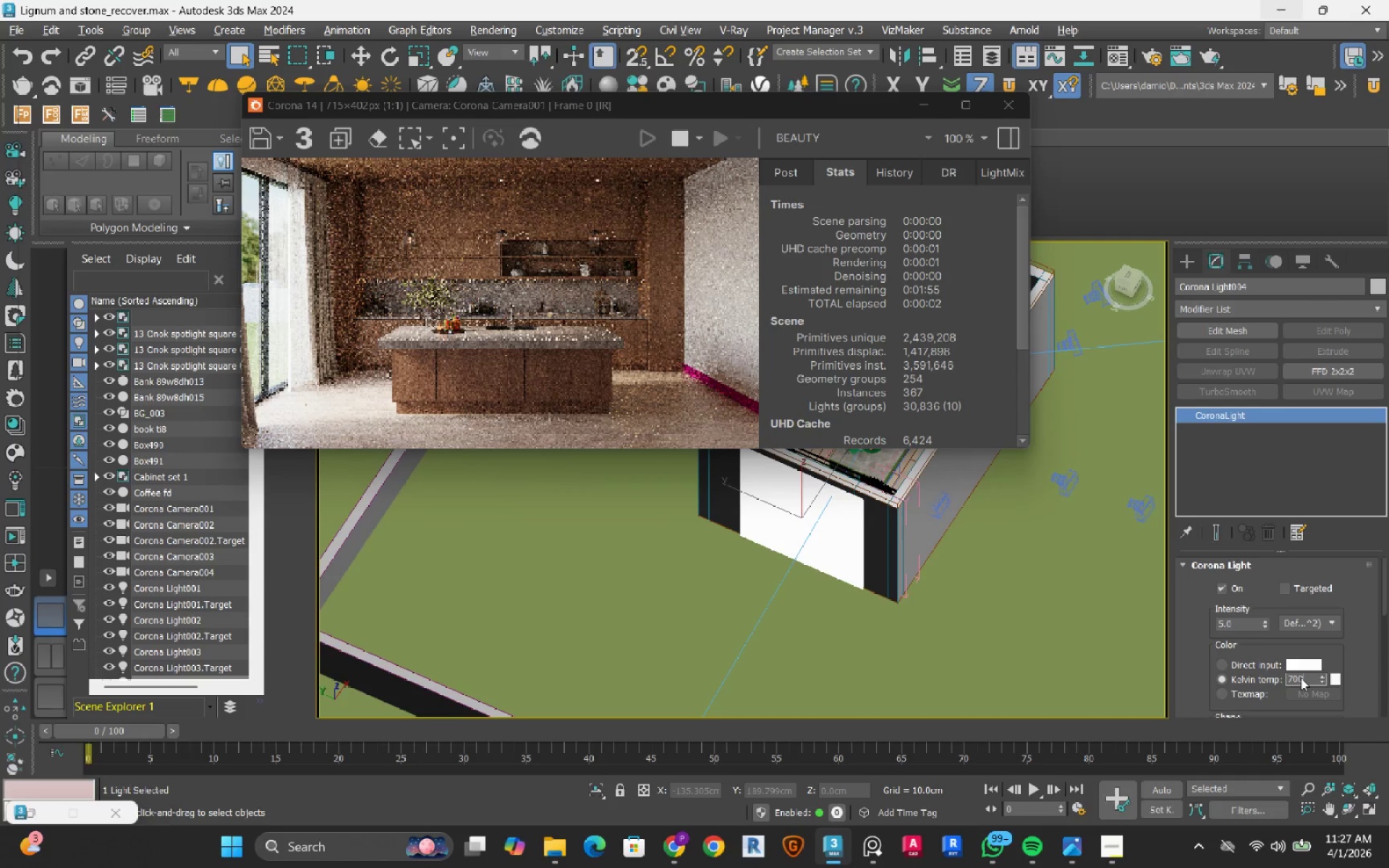 
key(Numpad0)
 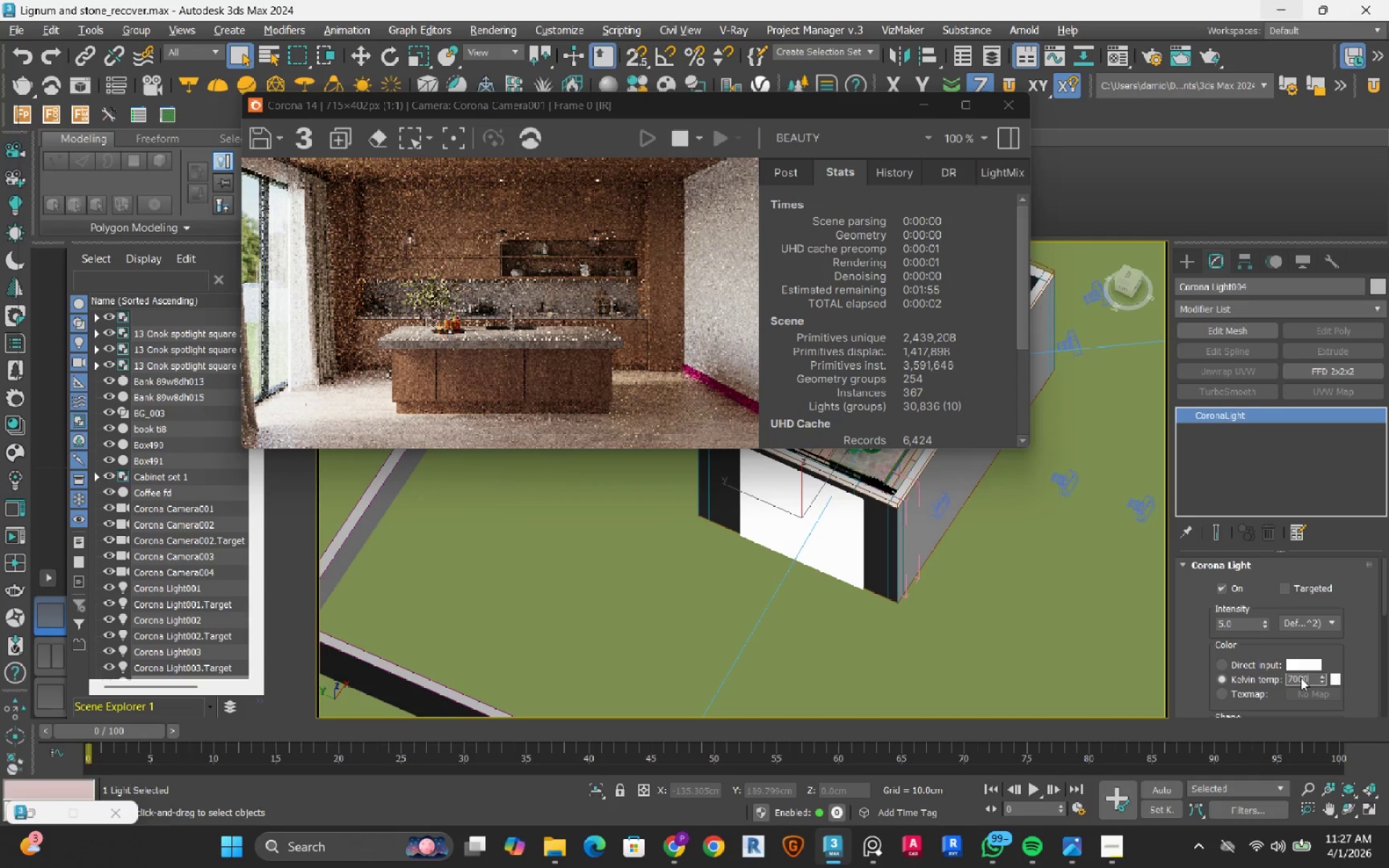 
key(NumpadEnter)
 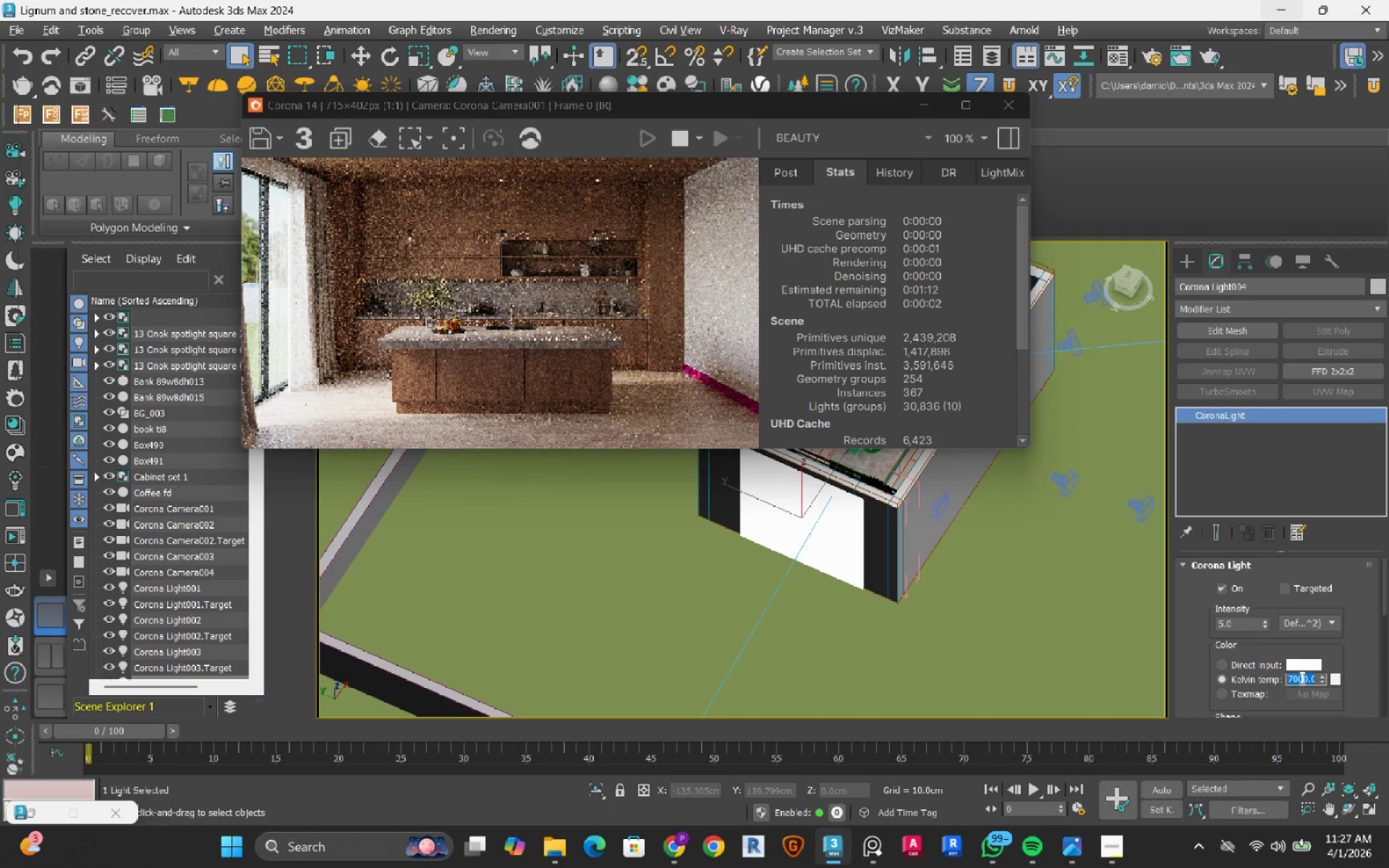 
key(Numpad8)
 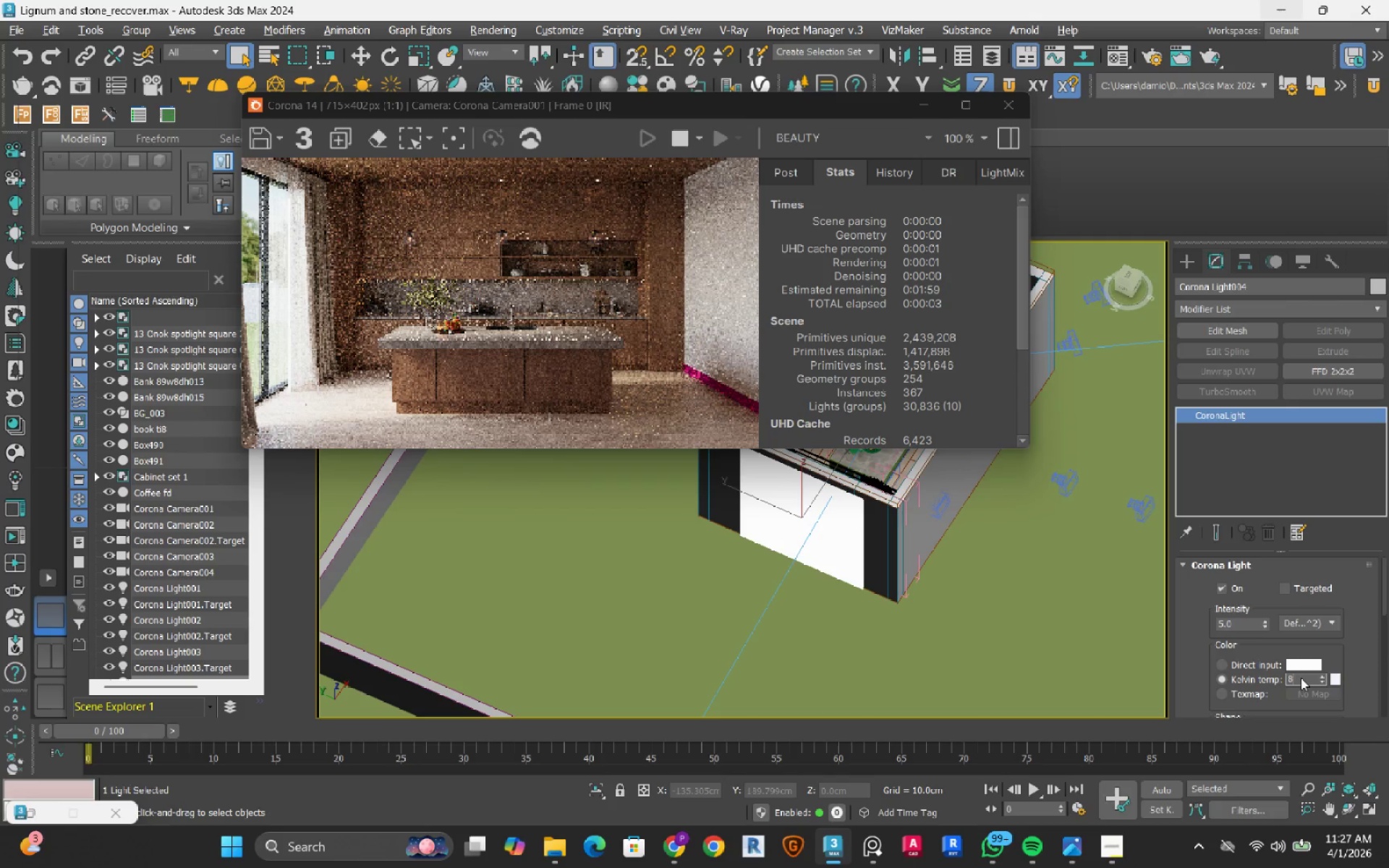 
key(Numpad0)
 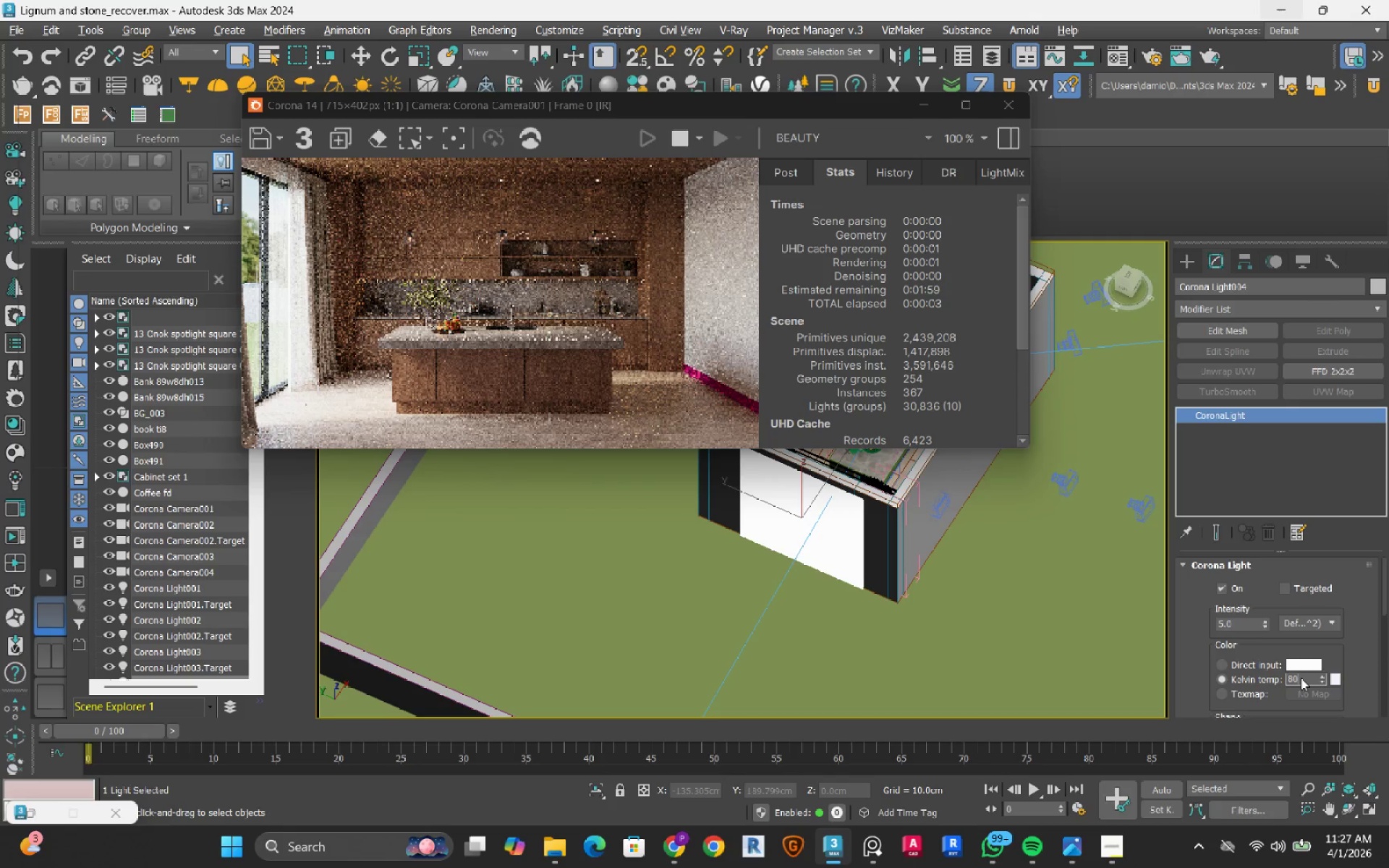 
key(Numpad0)
 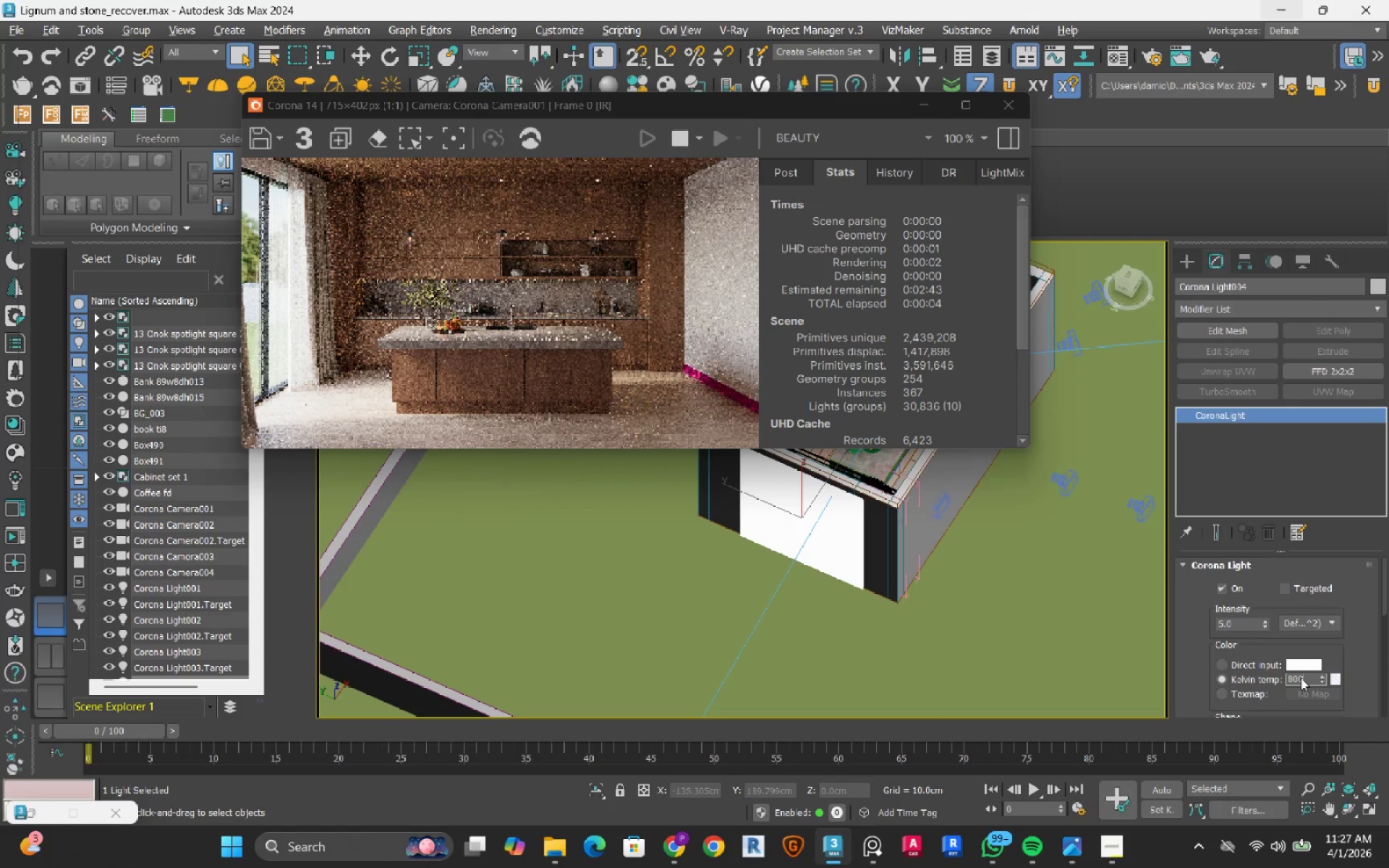 
key(Numpad0)
 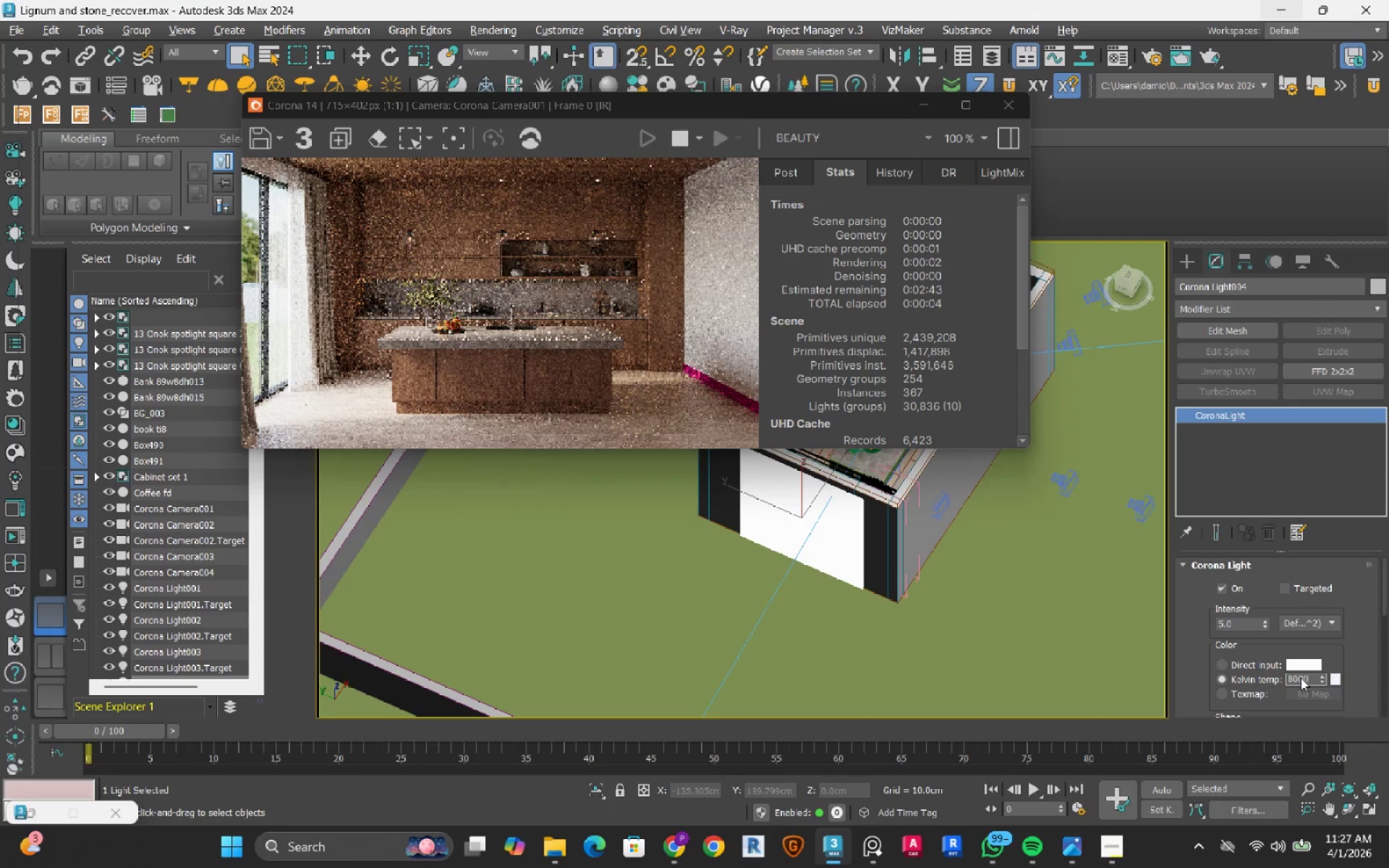 
key(NumpadEnter)
 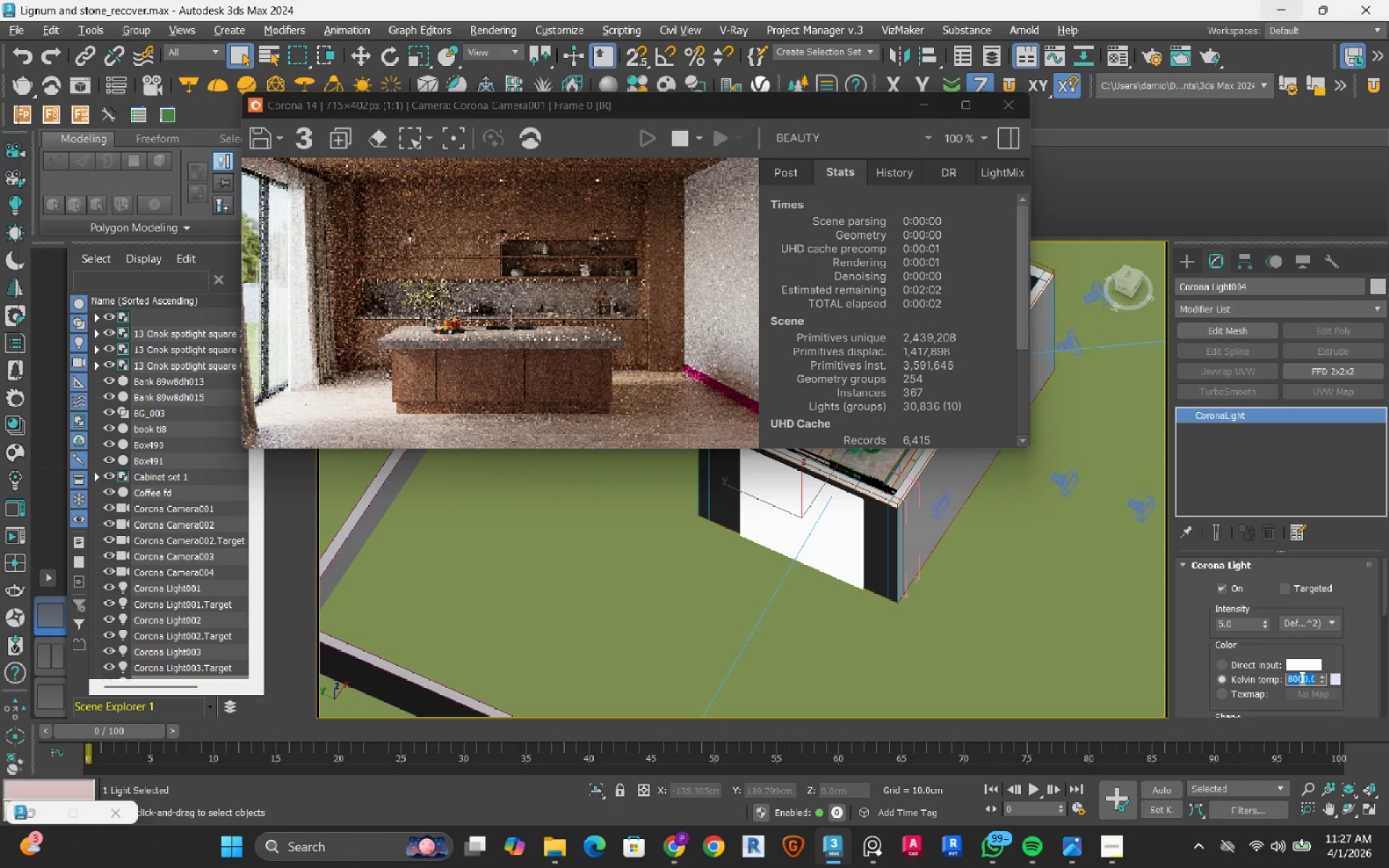 
wait(5.2)
 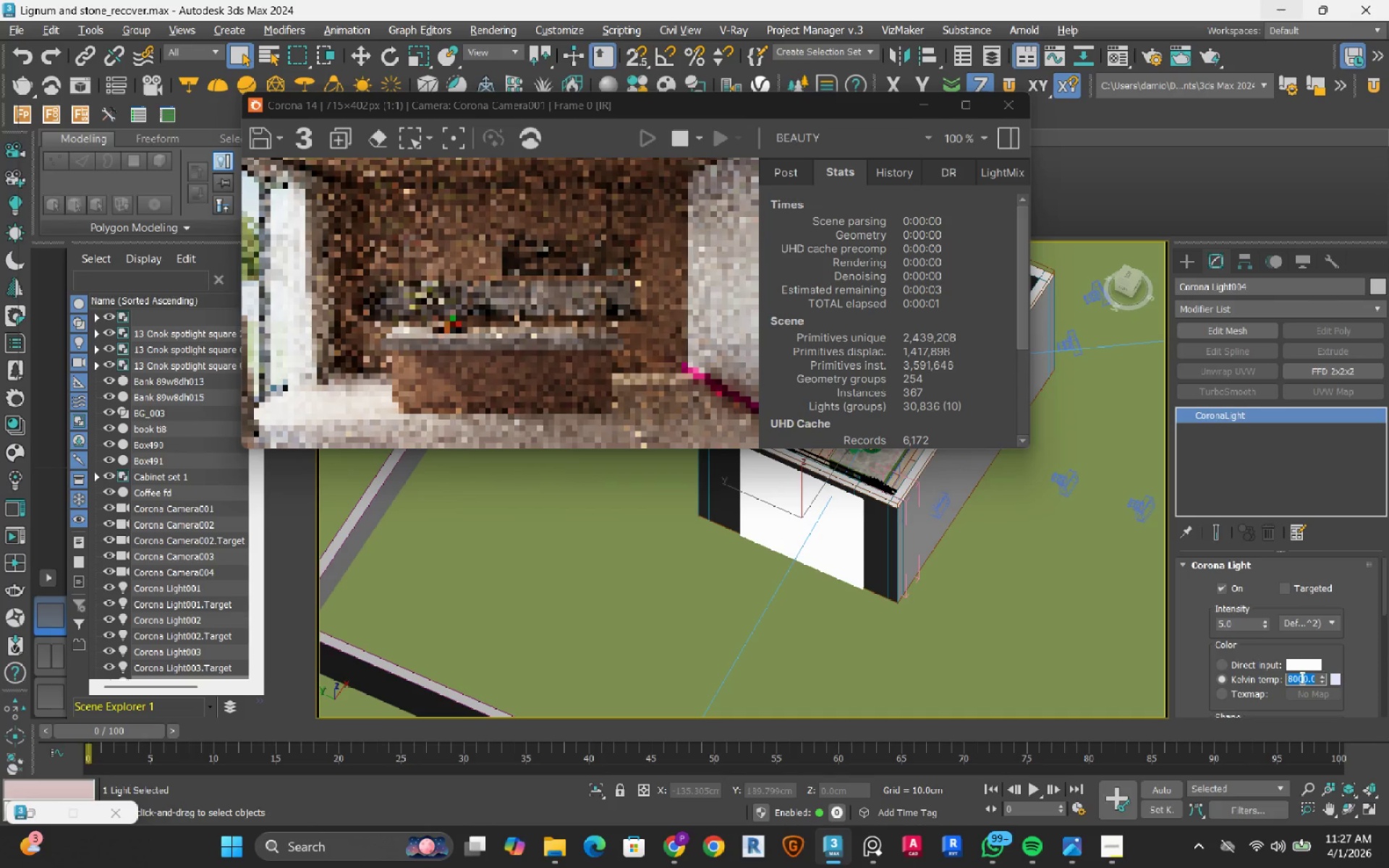 
key(Numpad5)
 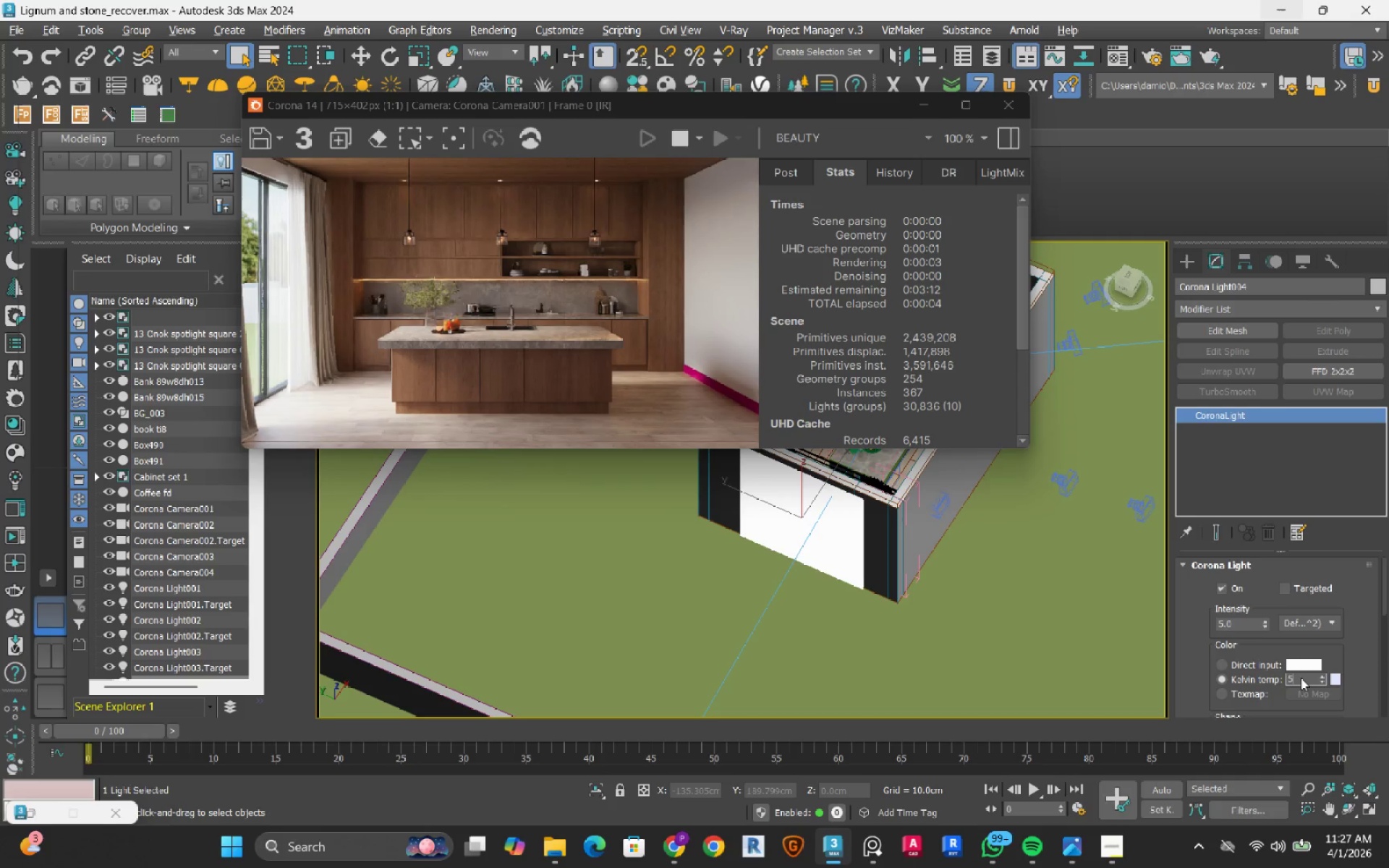 
key(Numpad5)
 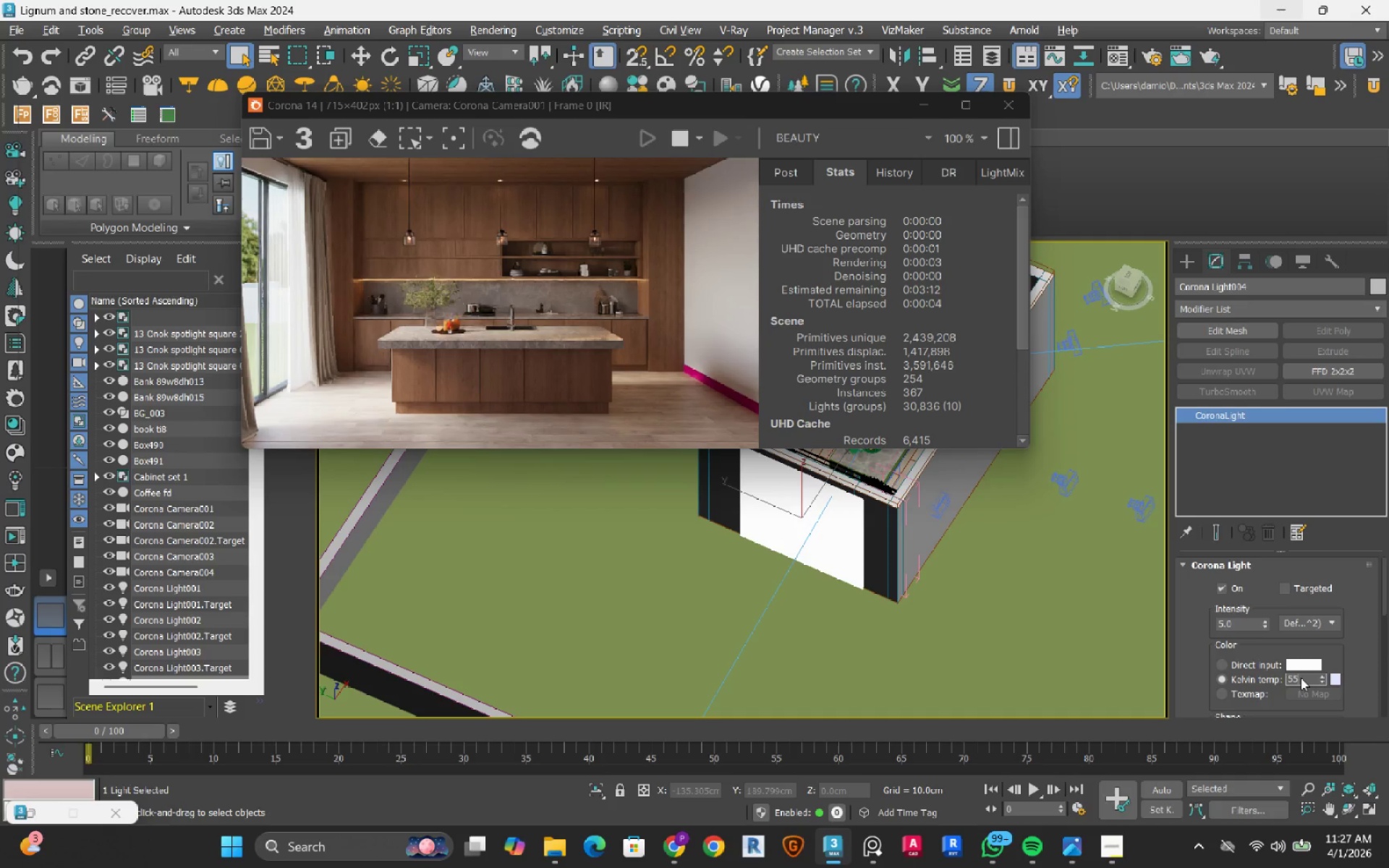 
key(Numpad0)
 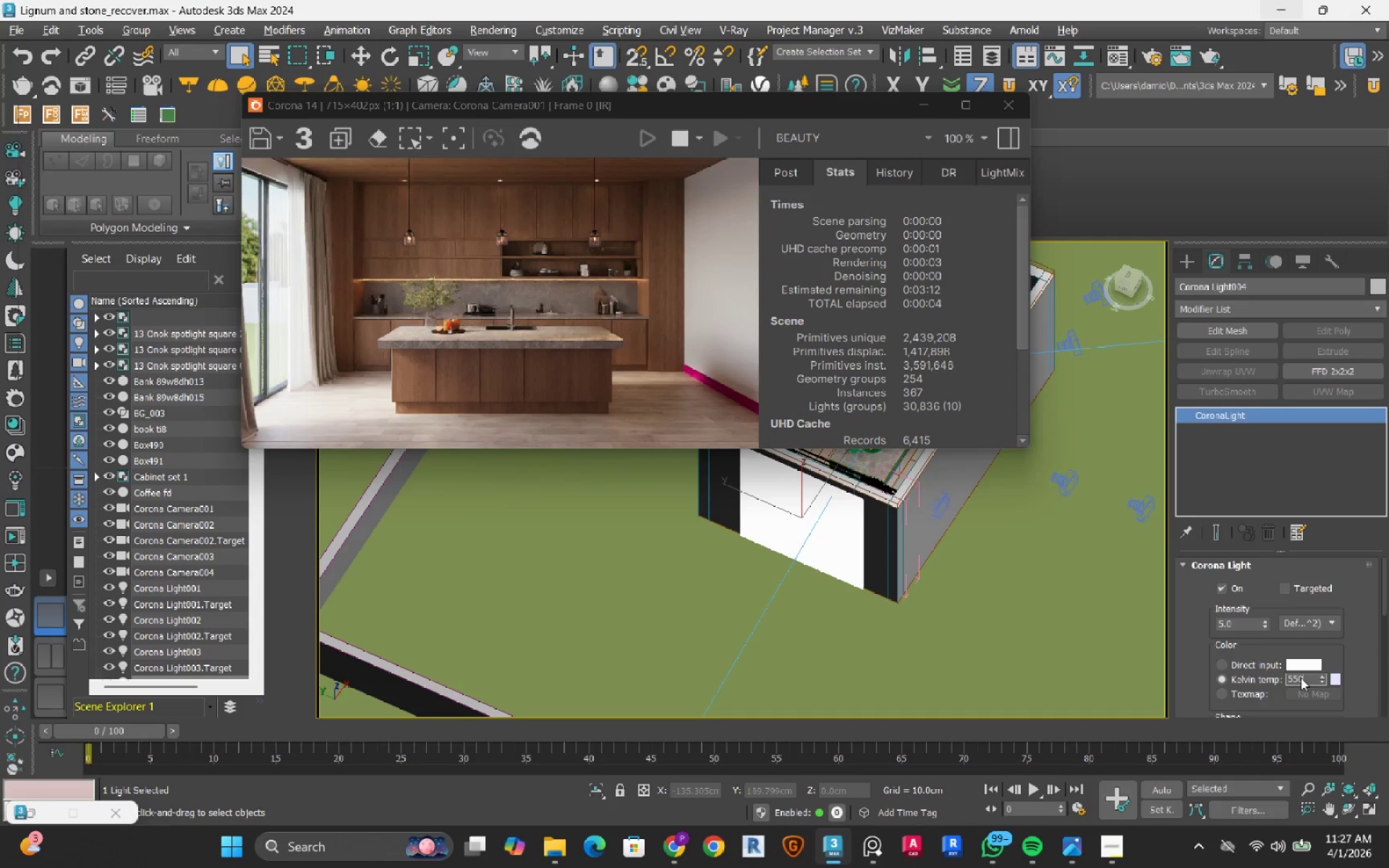 
key(Numpad0)
 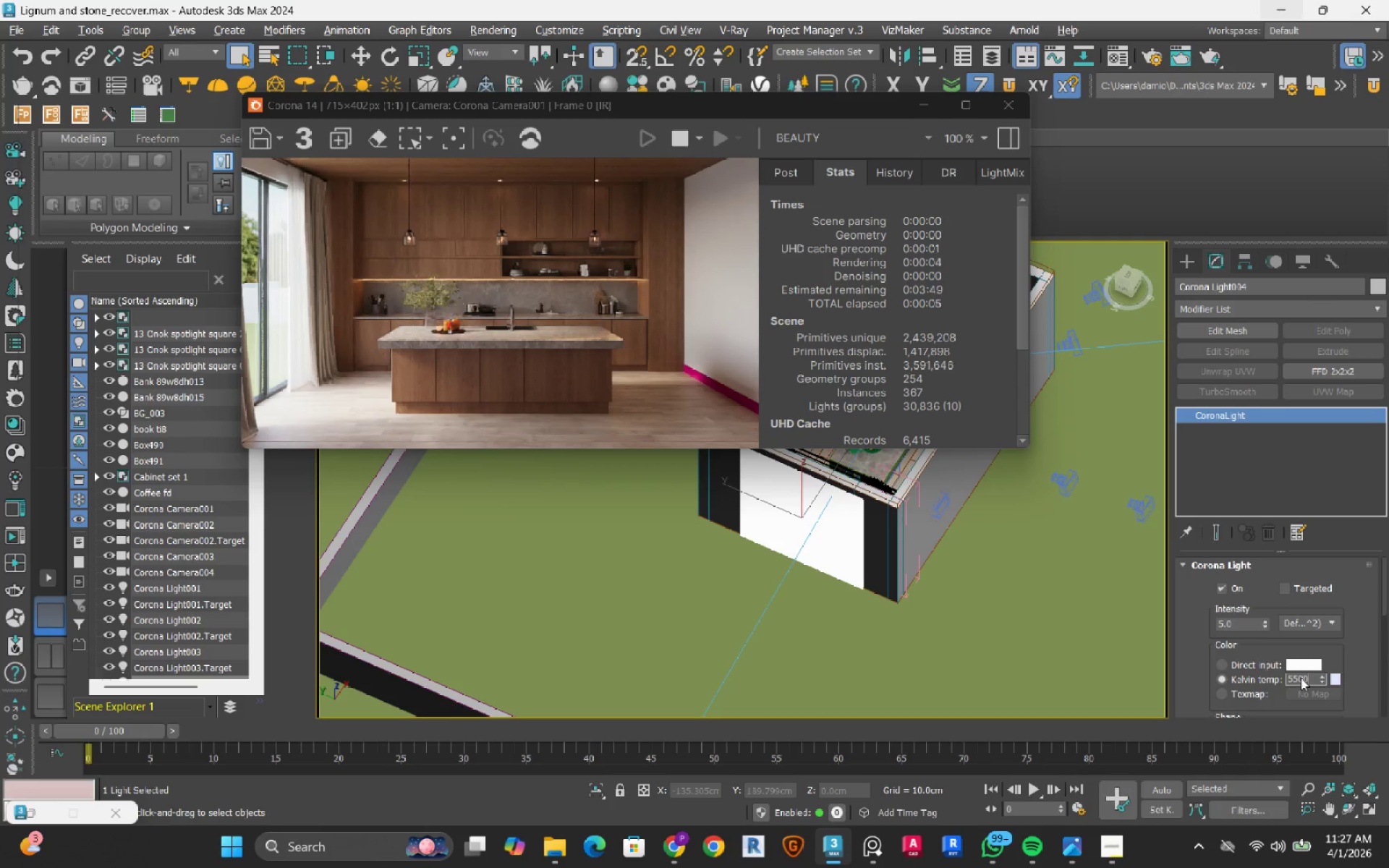 
key(NumpadEnter)
 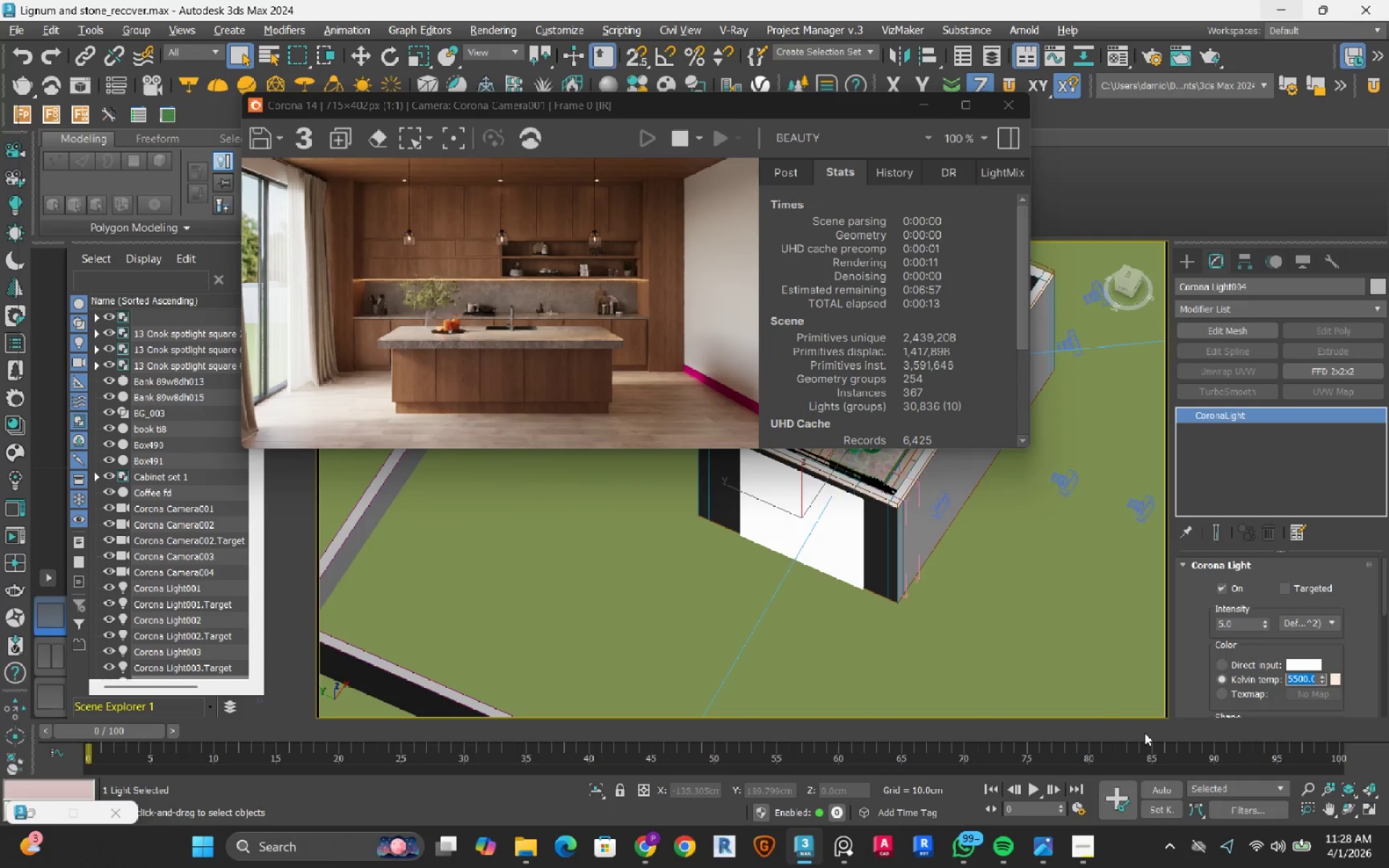 
wait(18.5)
 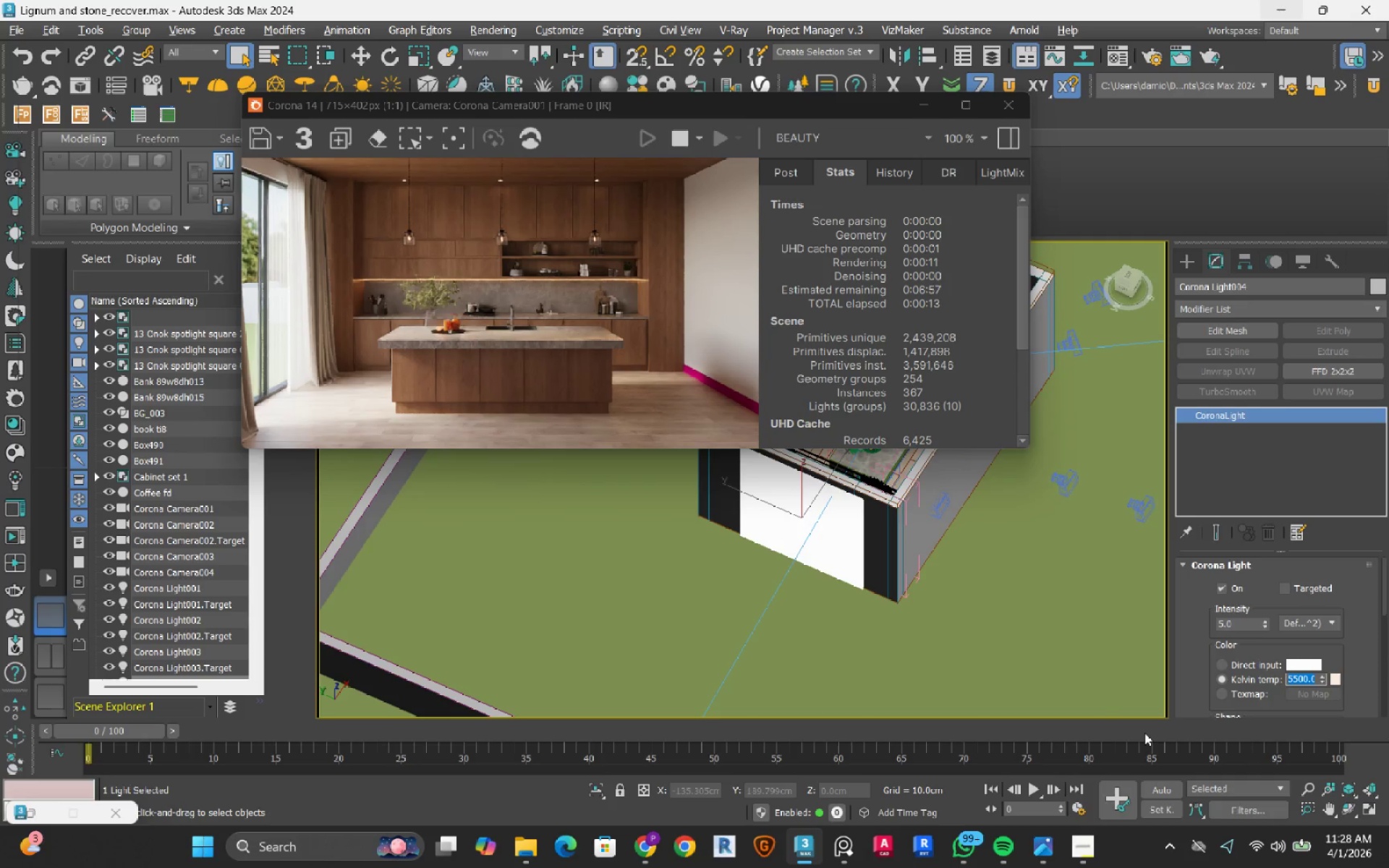 
scroll: coordinate [686, 597], scroll_direction: down, amount: 1.0
 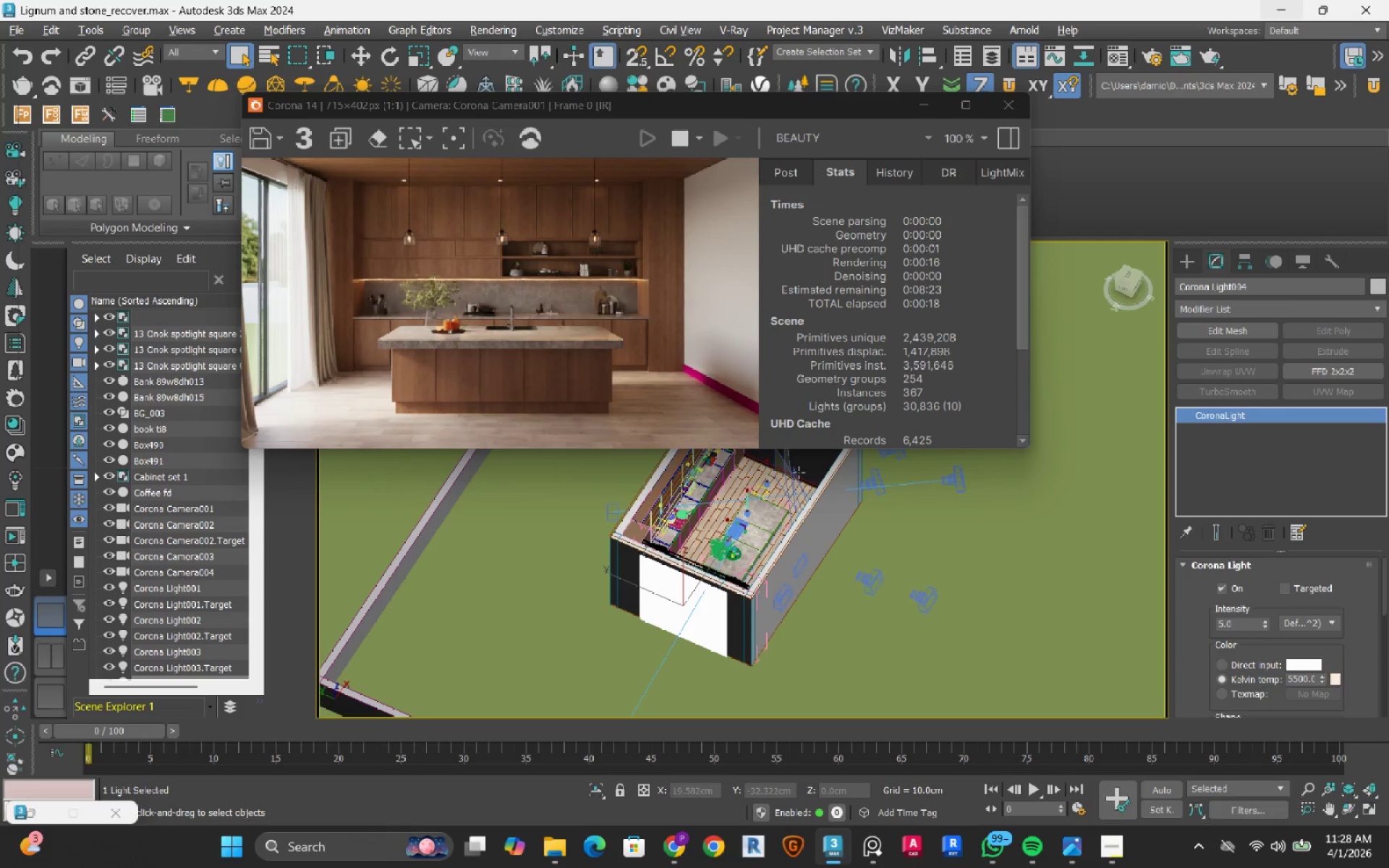 
scroll: coordinate [786, 484], scroll_direction: up, amount: 6.0
 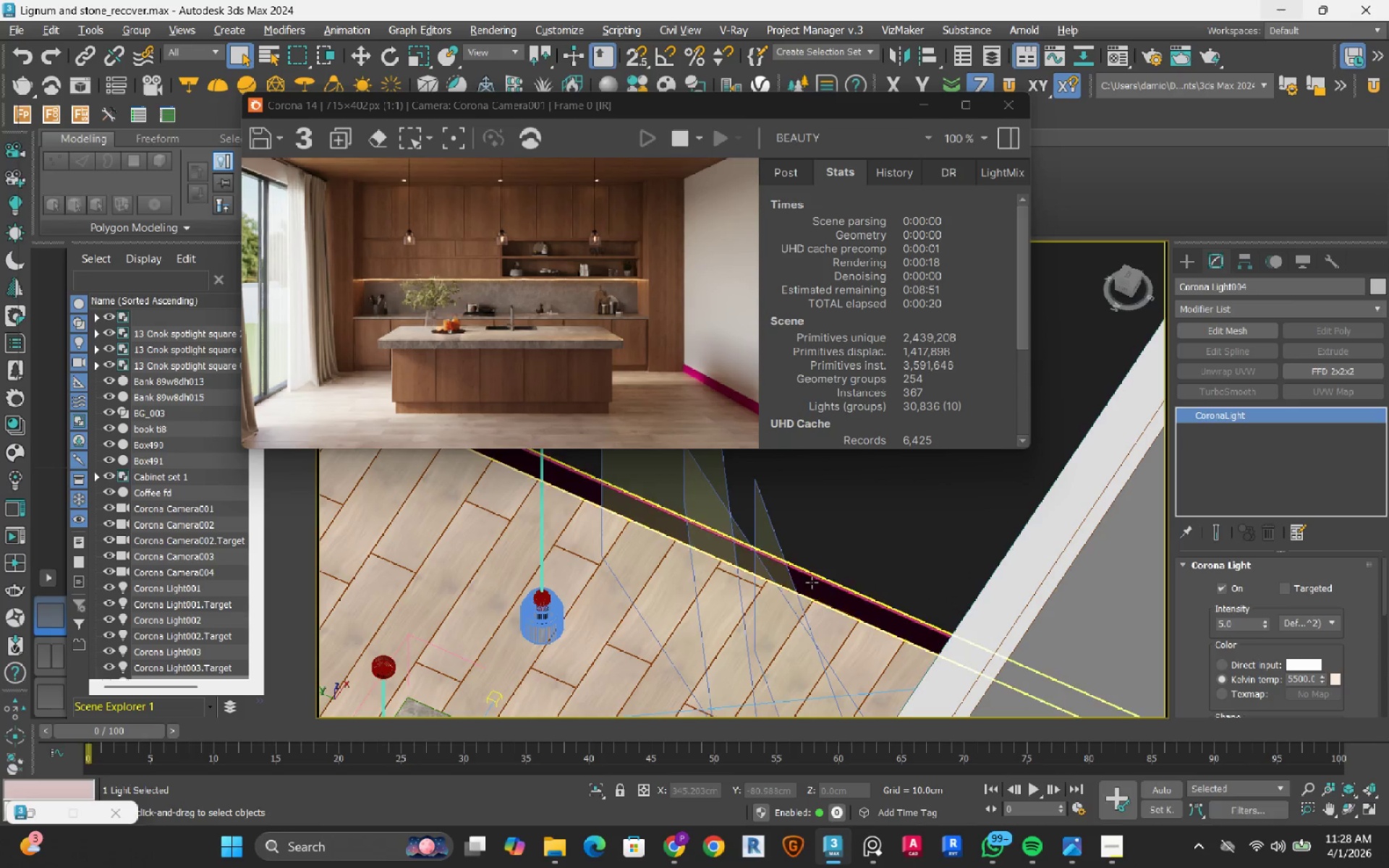 
left_click([812, 582])
 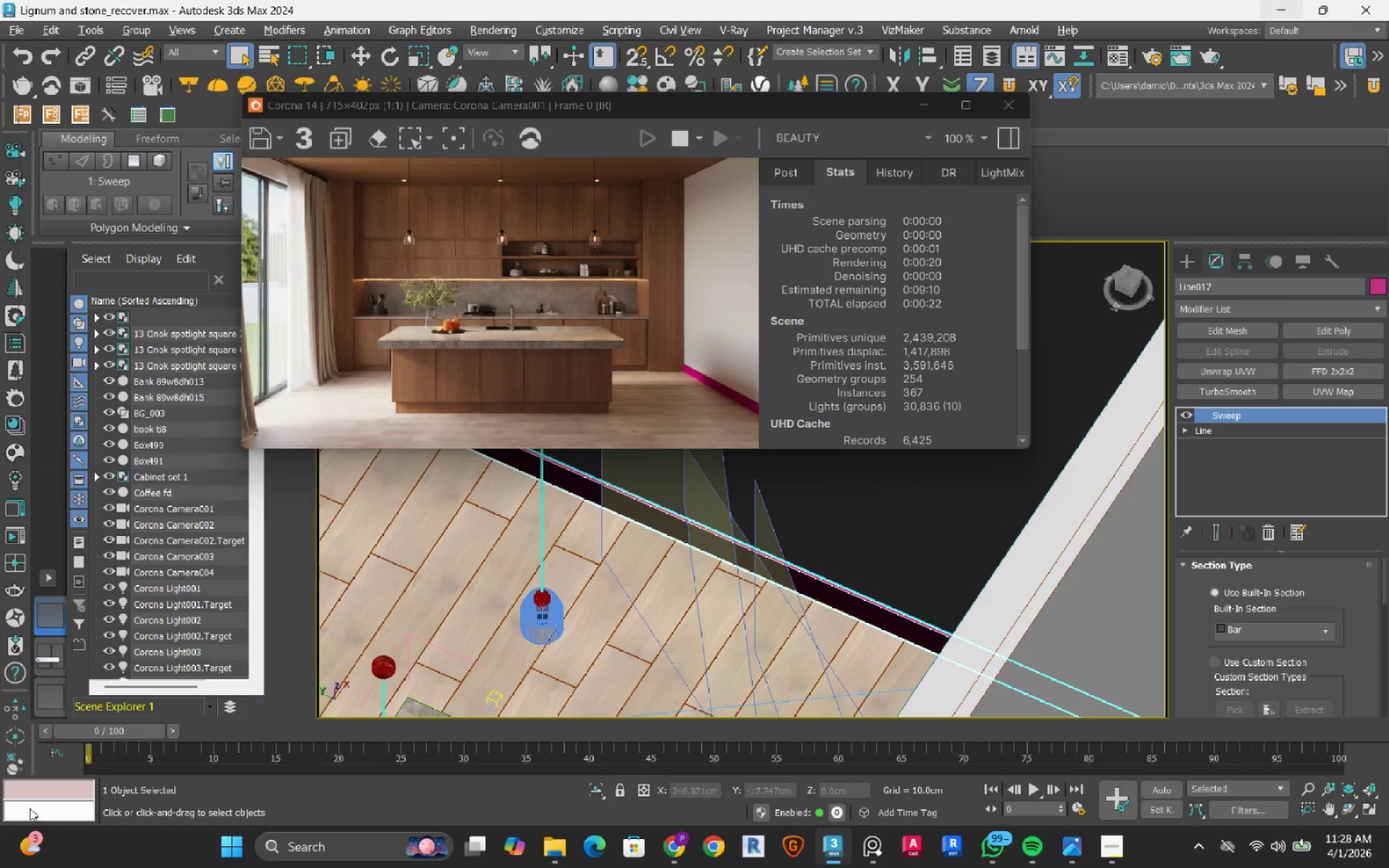 
mouse_move([260, 267])
 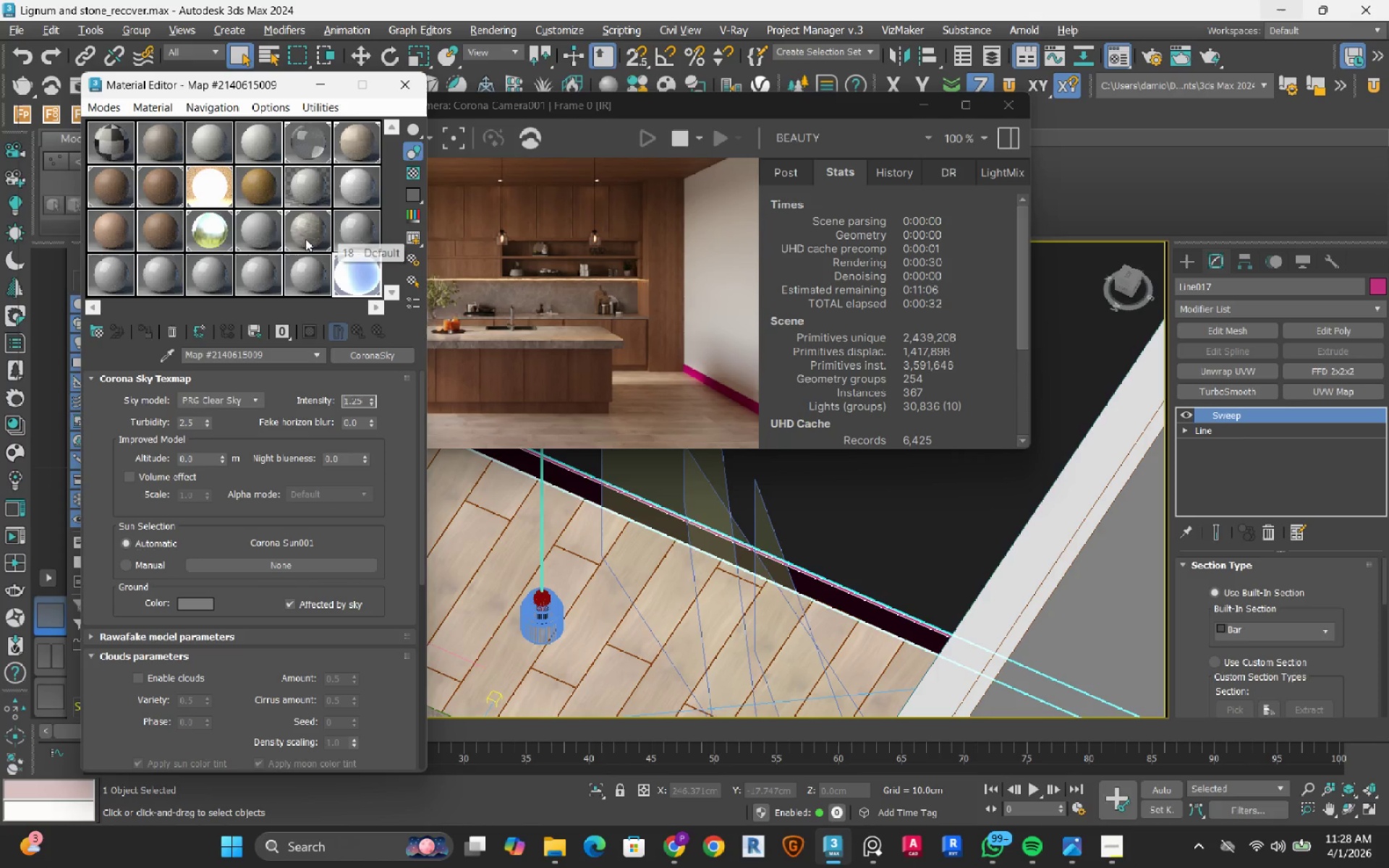 
wait(5.91)
 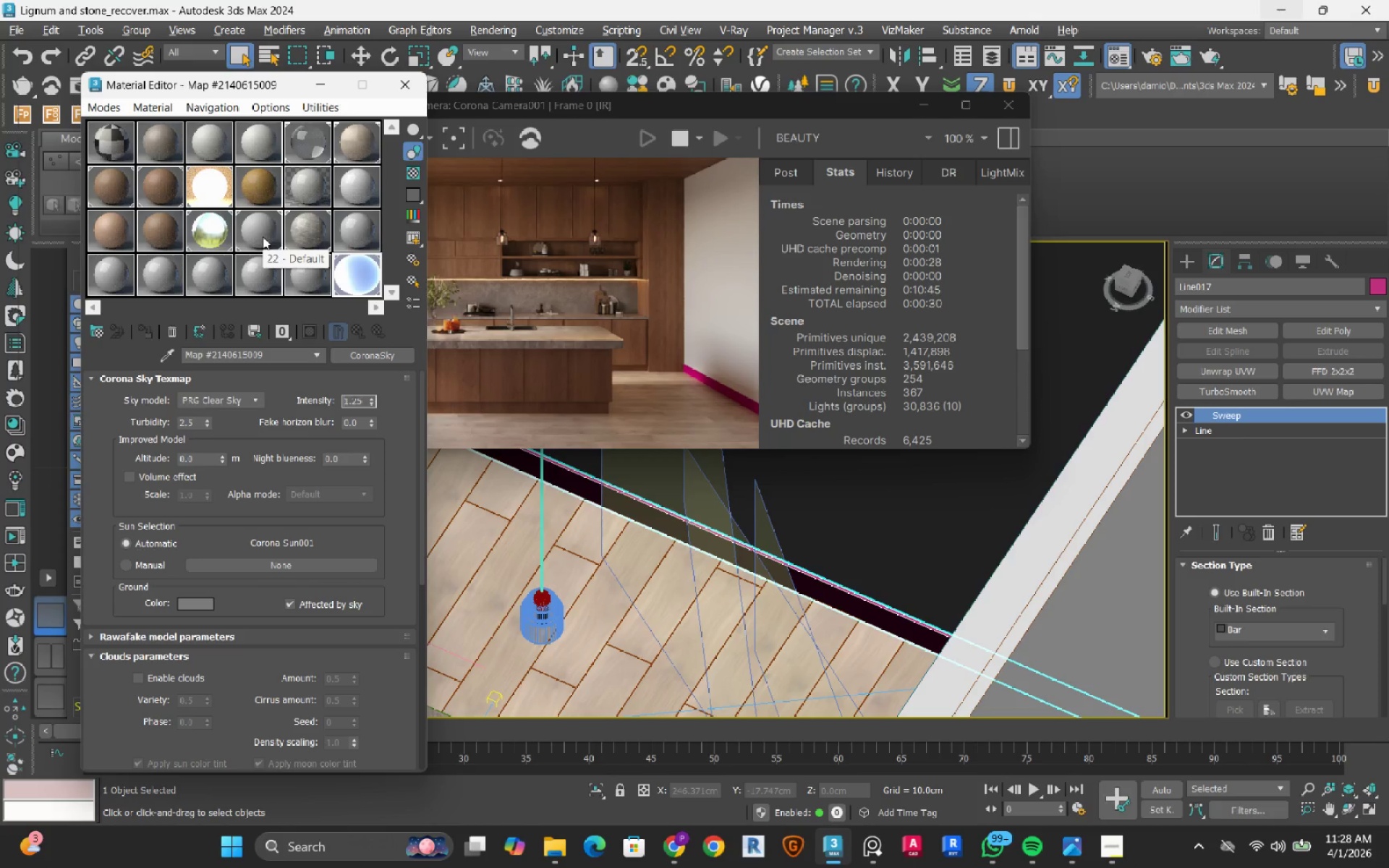 
left_click([172, 229])
 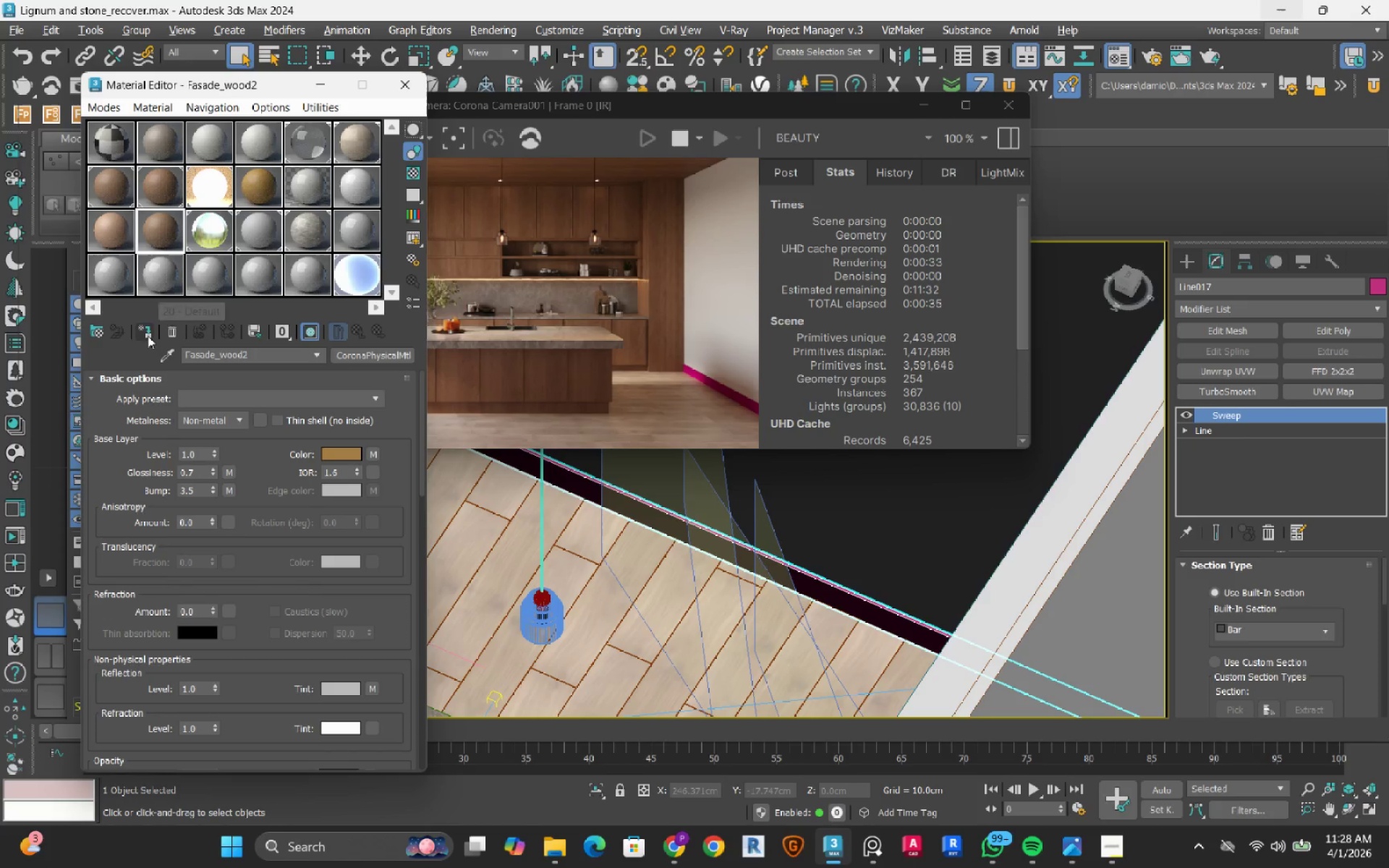 
left_click([143, 336])
 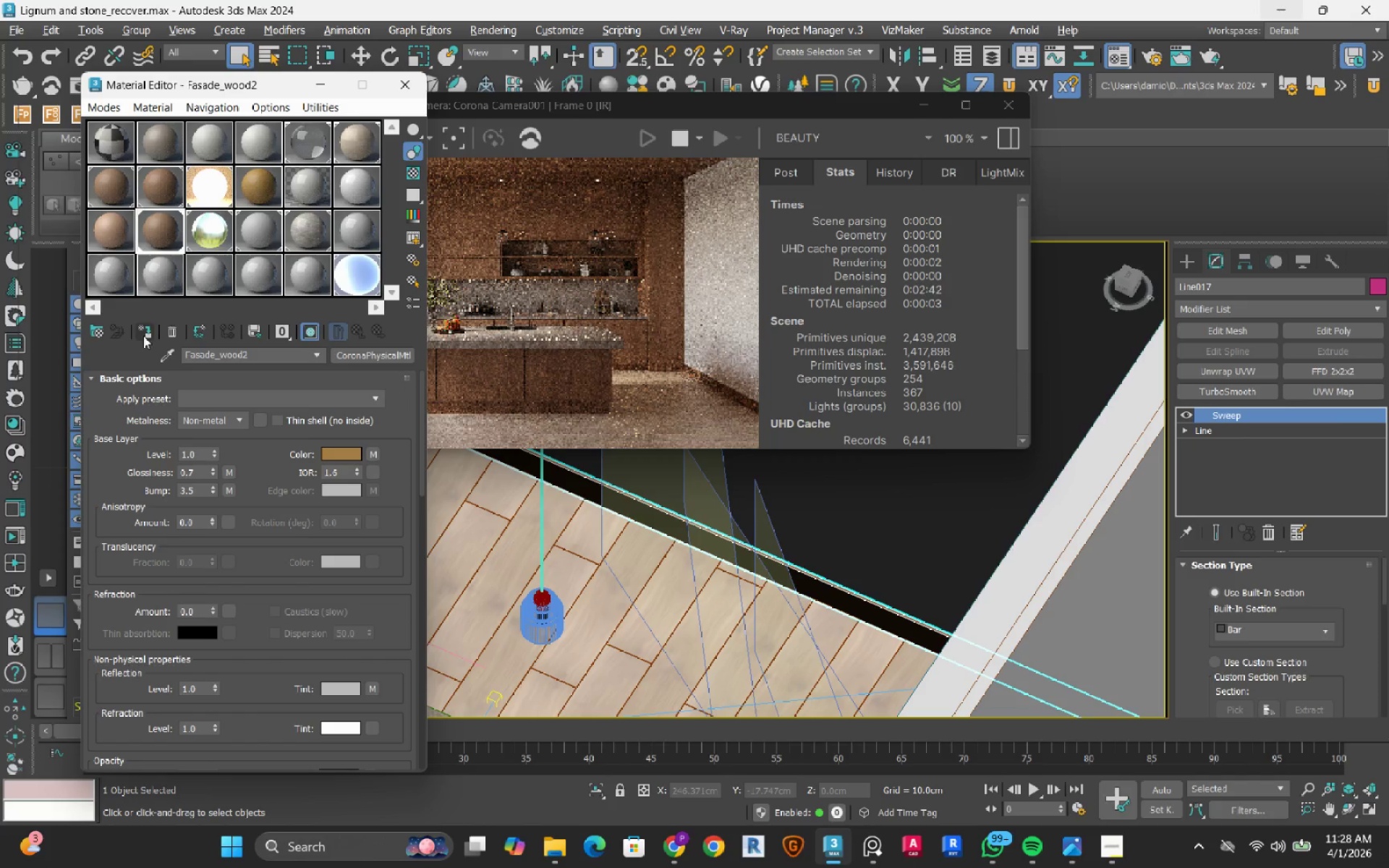 
wait(9.28)
 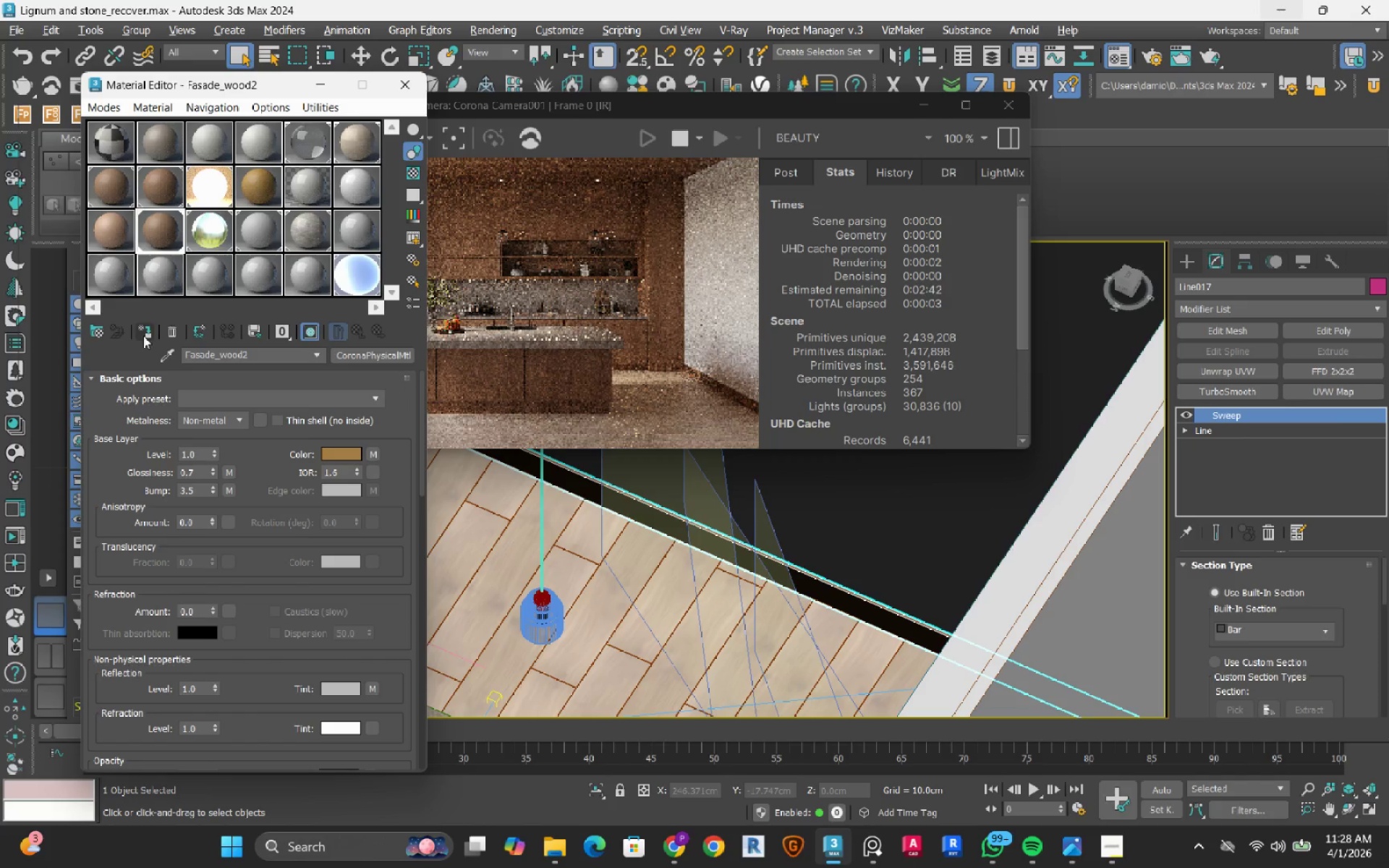 
scroll: coordinate [1197, 603], scroll_direction: down, amount: 27.0
 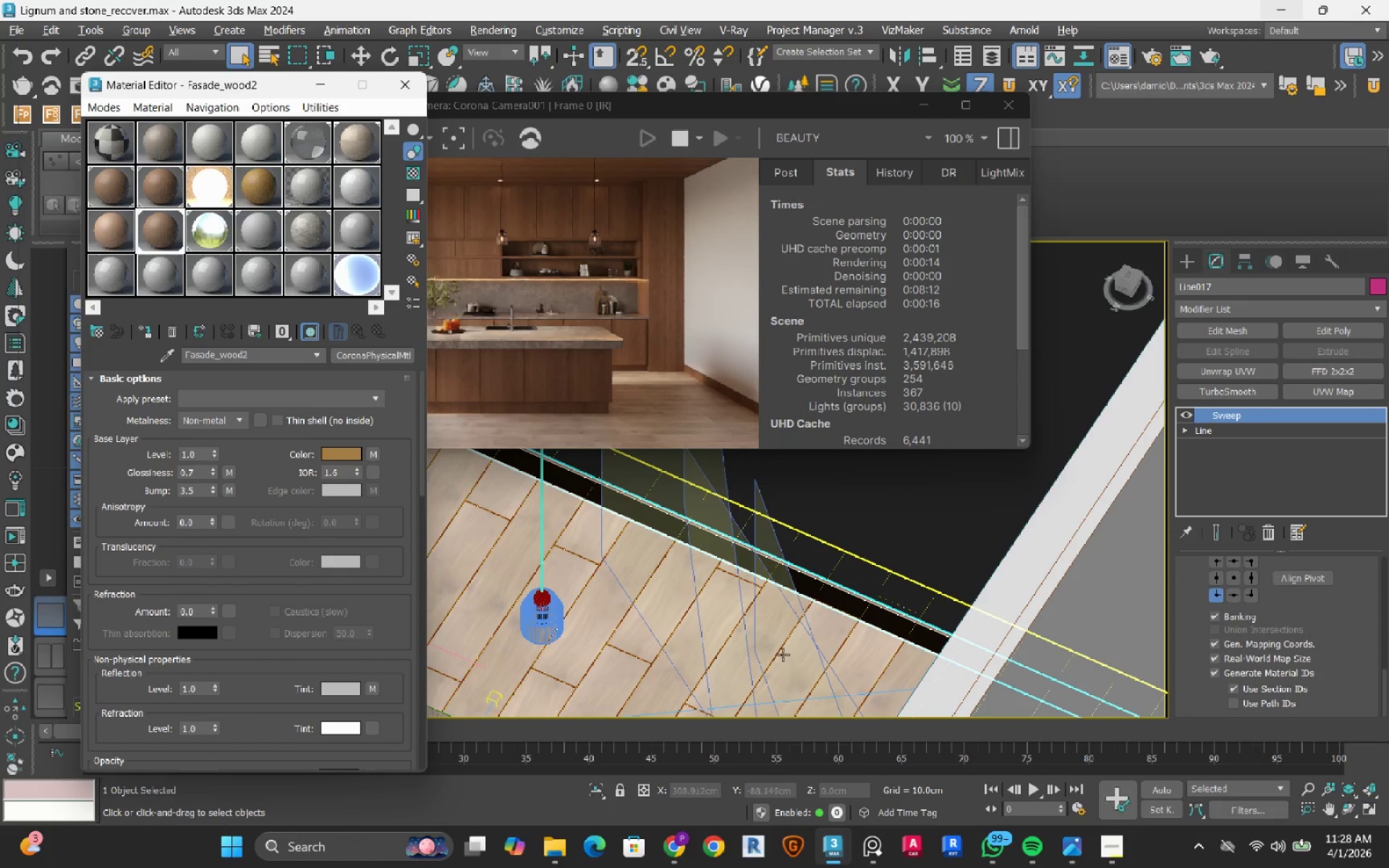 
wait(5.51)
 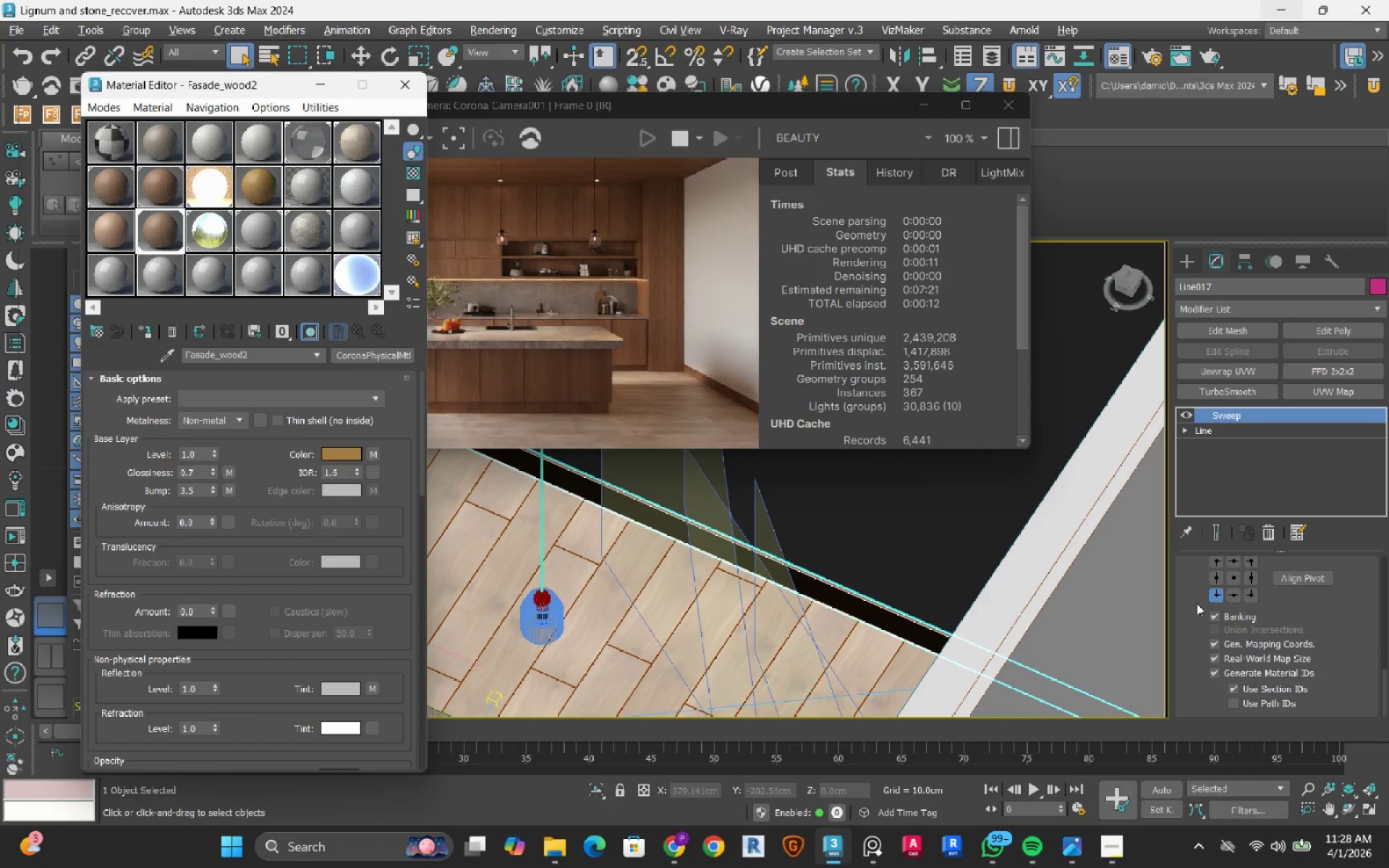 
left_click_drag(start_coordinate=[247, 93], to_coordinate=[69, 99])
 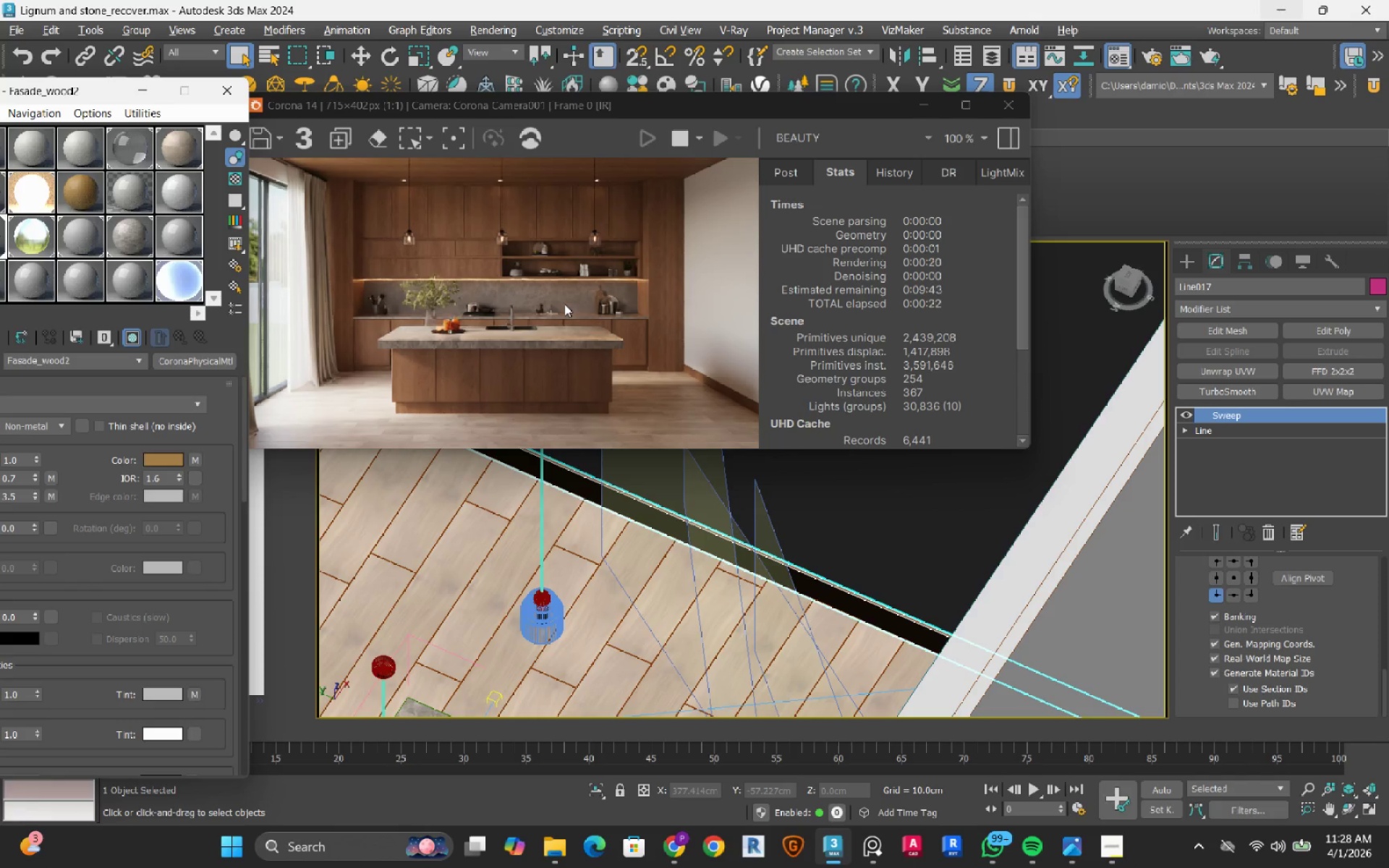 
scroll: coordinate [564, 304], scroll_direction: down, amount: 1.0
 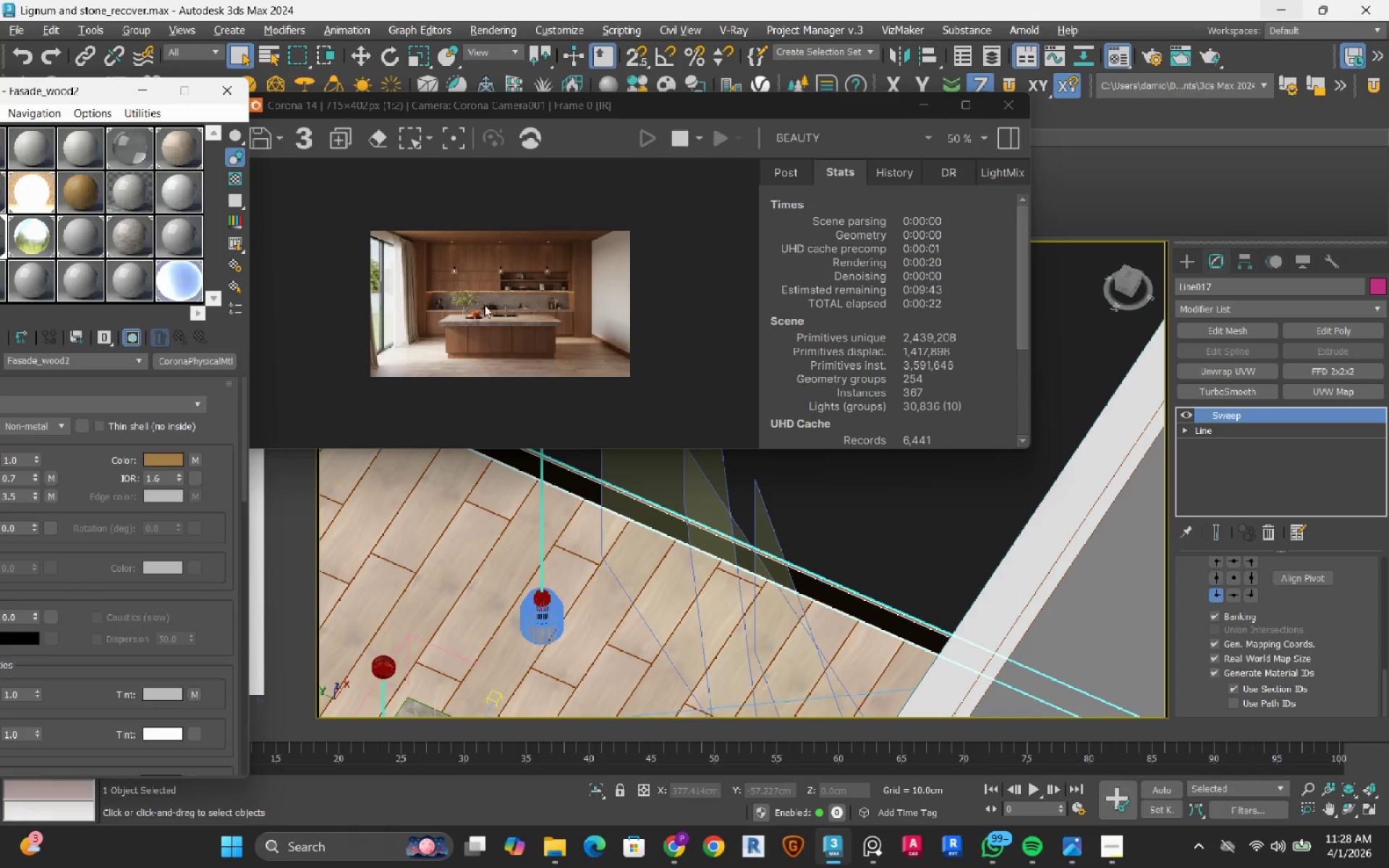 
scroll: coordinate [483, 304], scroll_direction: up, amount: 1.0
 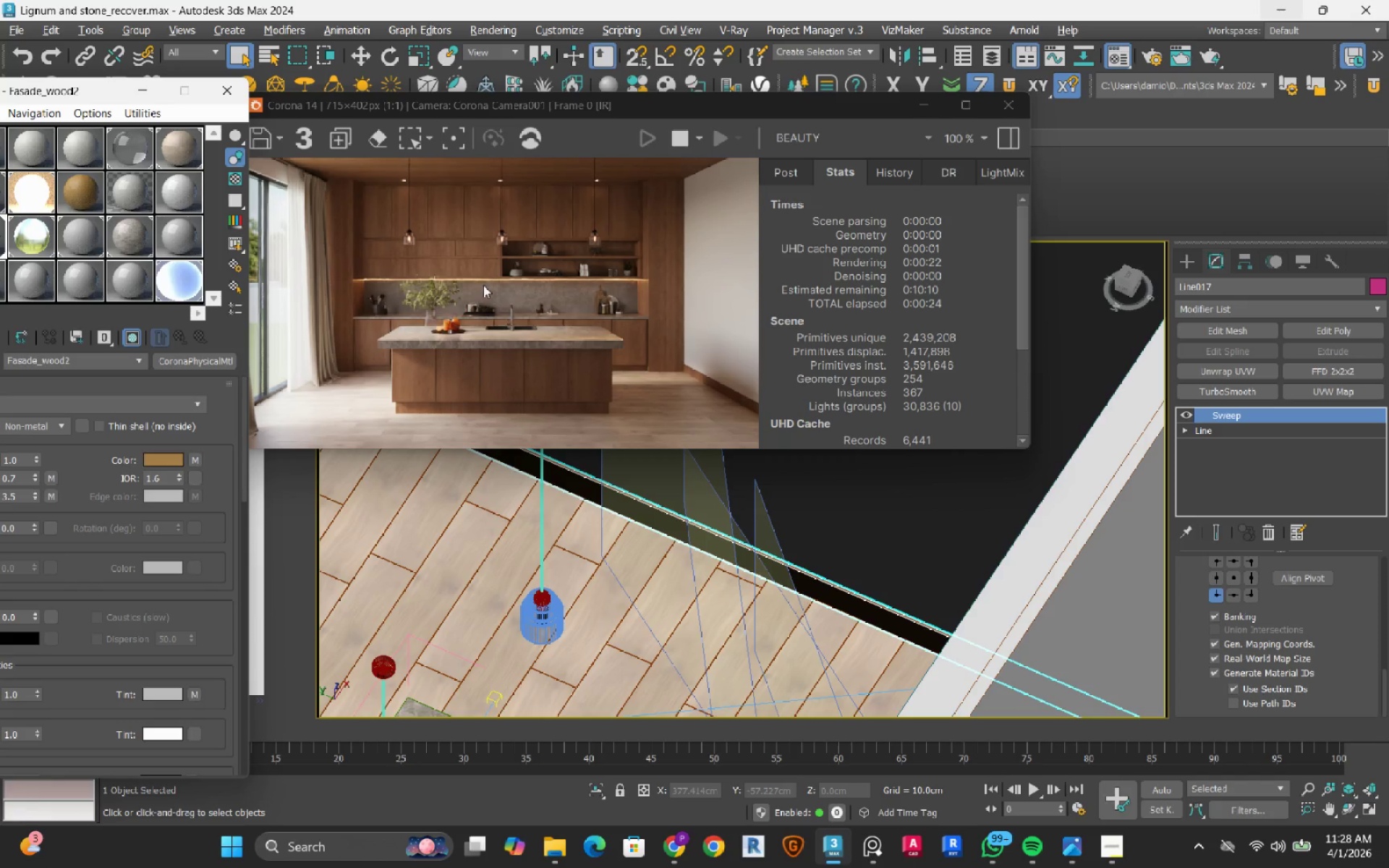 
left_click_drag(start_coordinate=[510, 107], to_coordinate=[527, 114])
 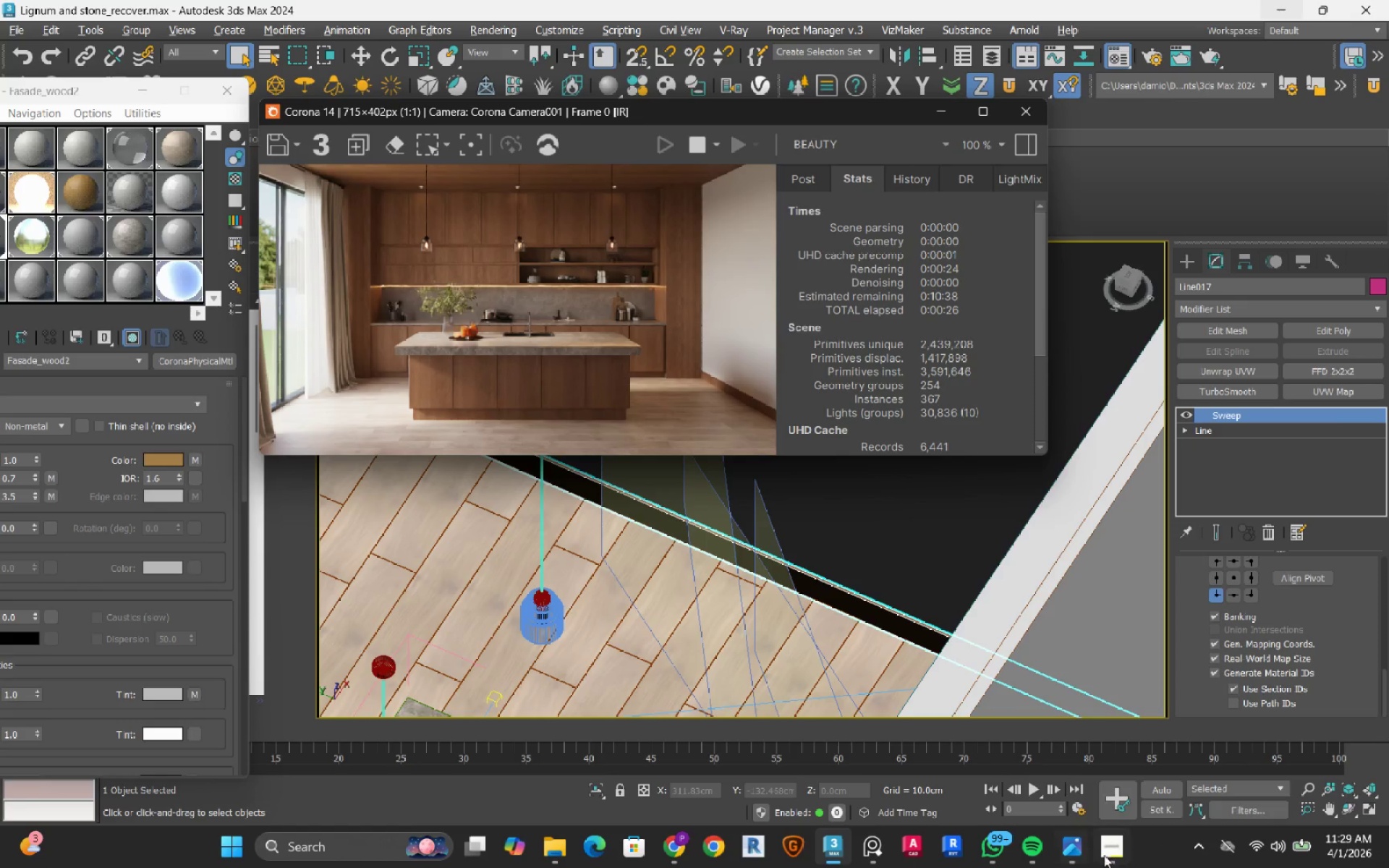 
left_click([1116, 861])